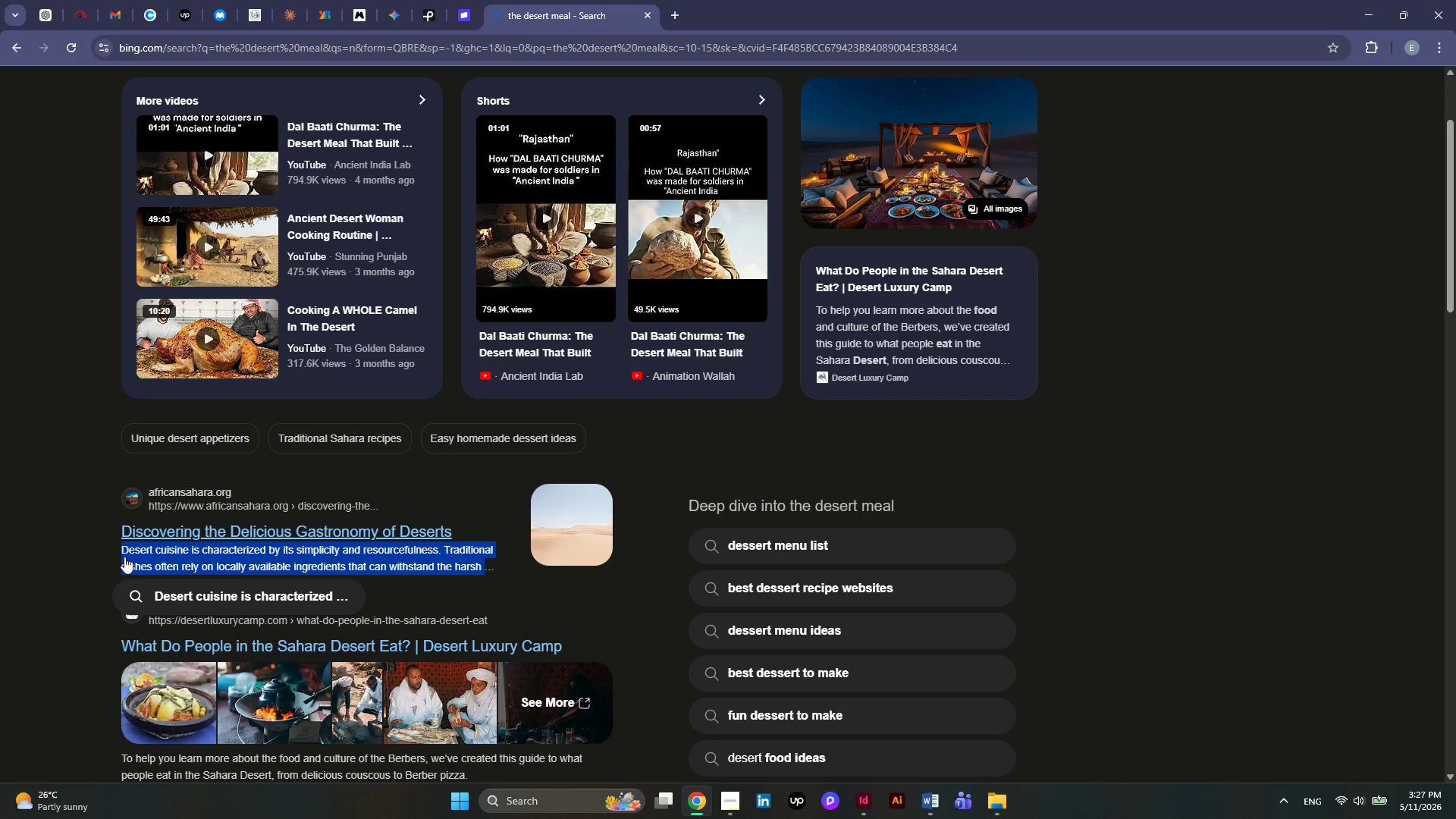 
key(Control+C)
 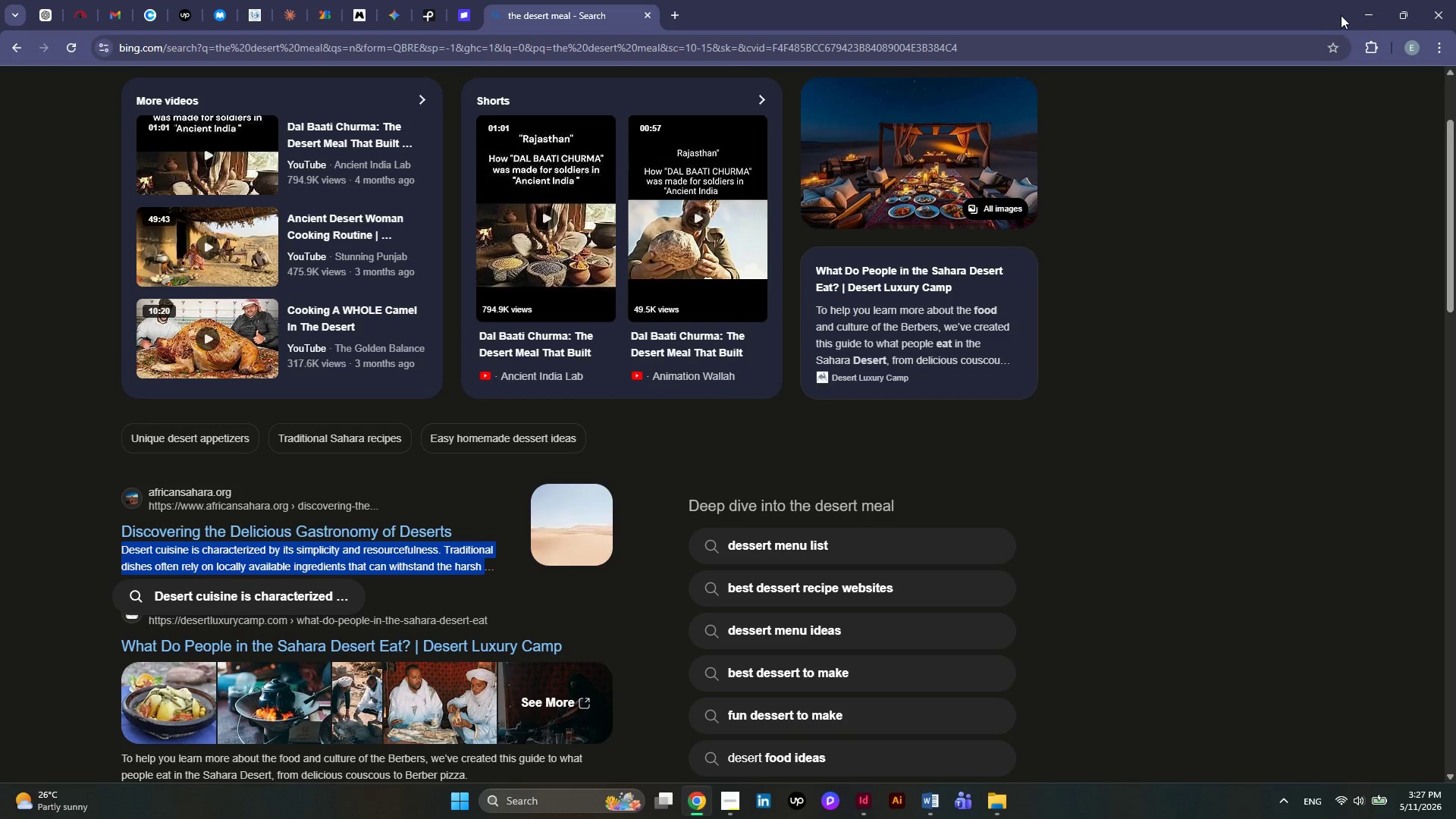 
left_click([1370, 8])
 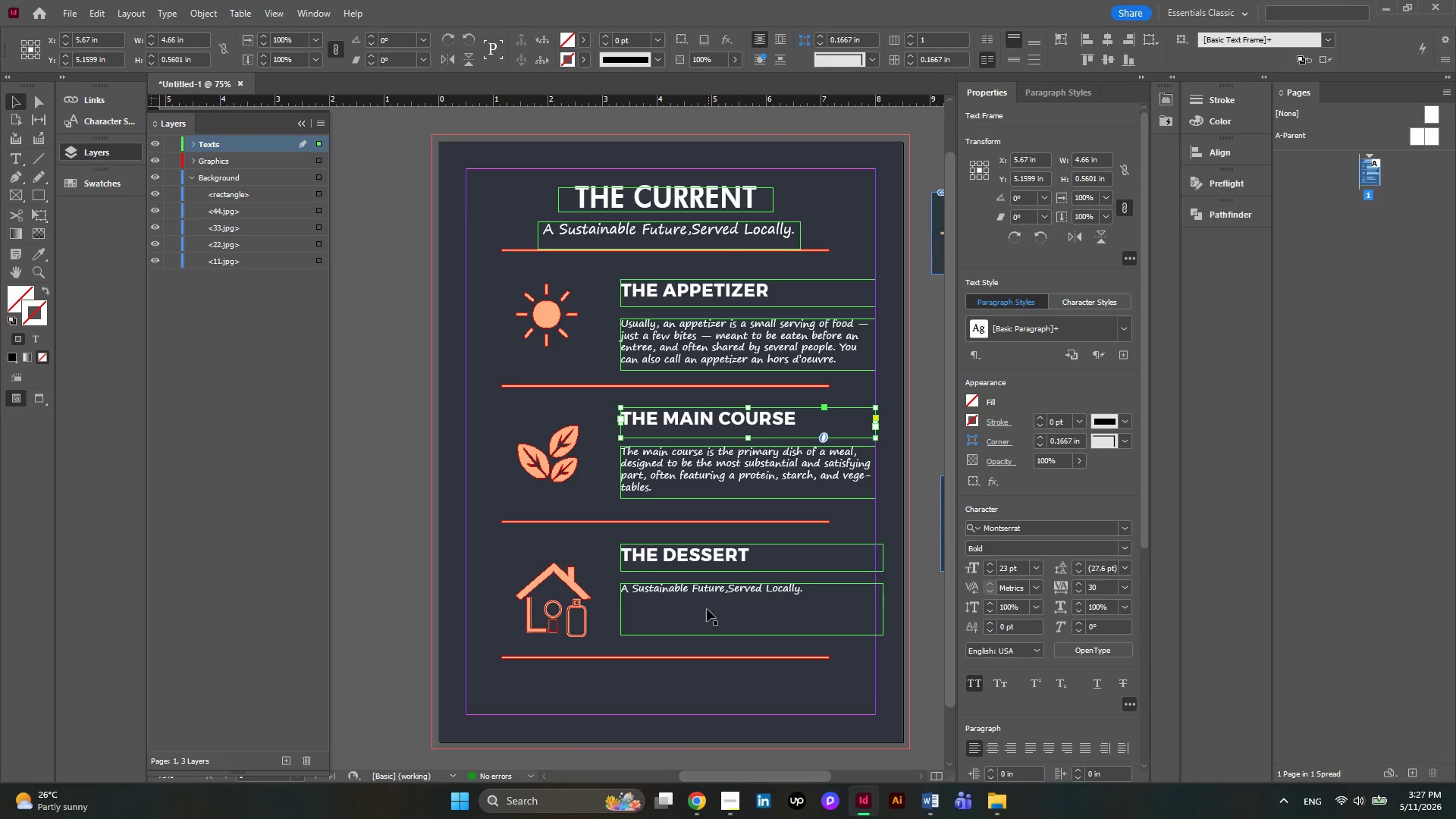 
double_click([695, 587])
 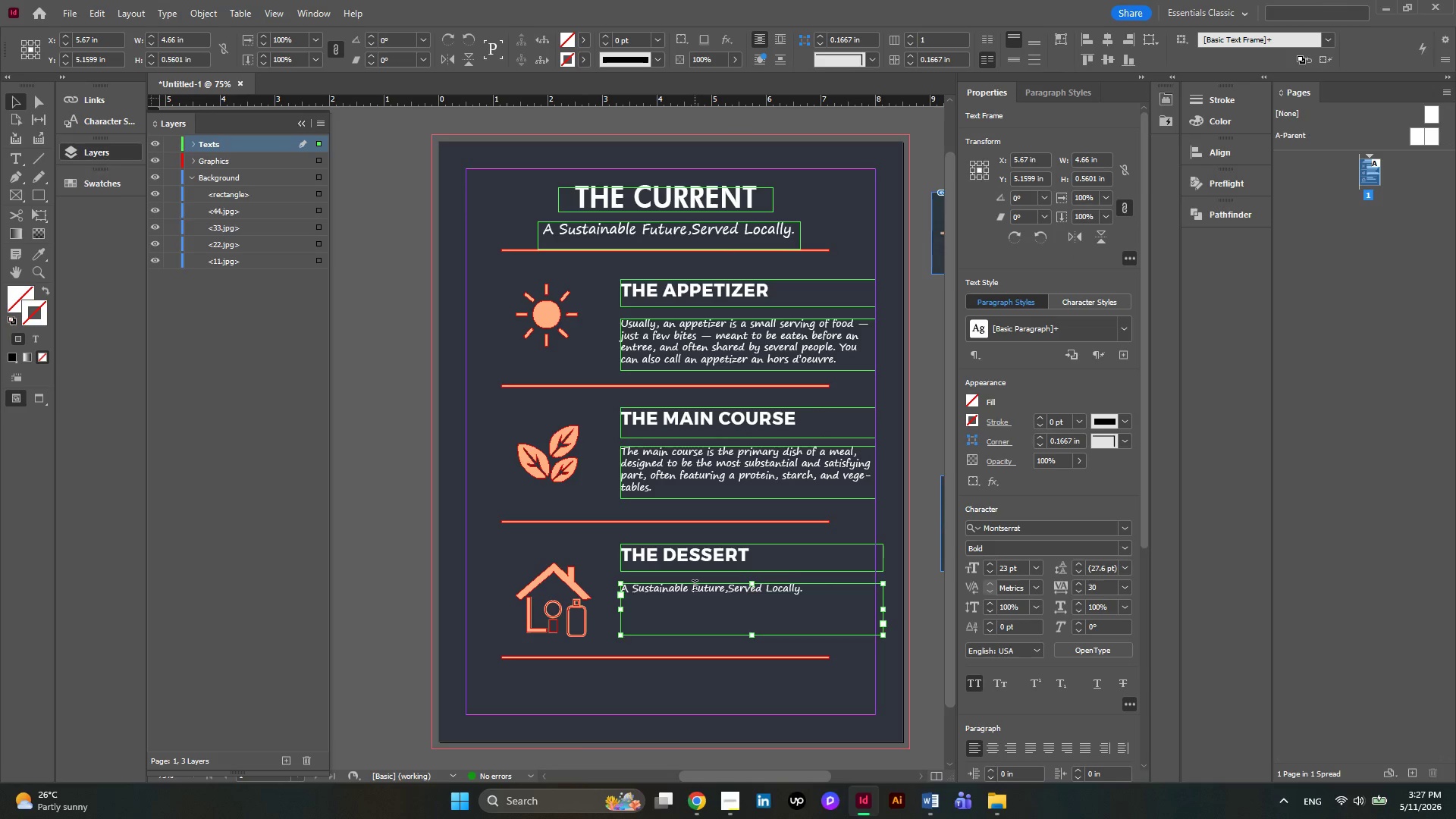 
triple_click([695, 587])
 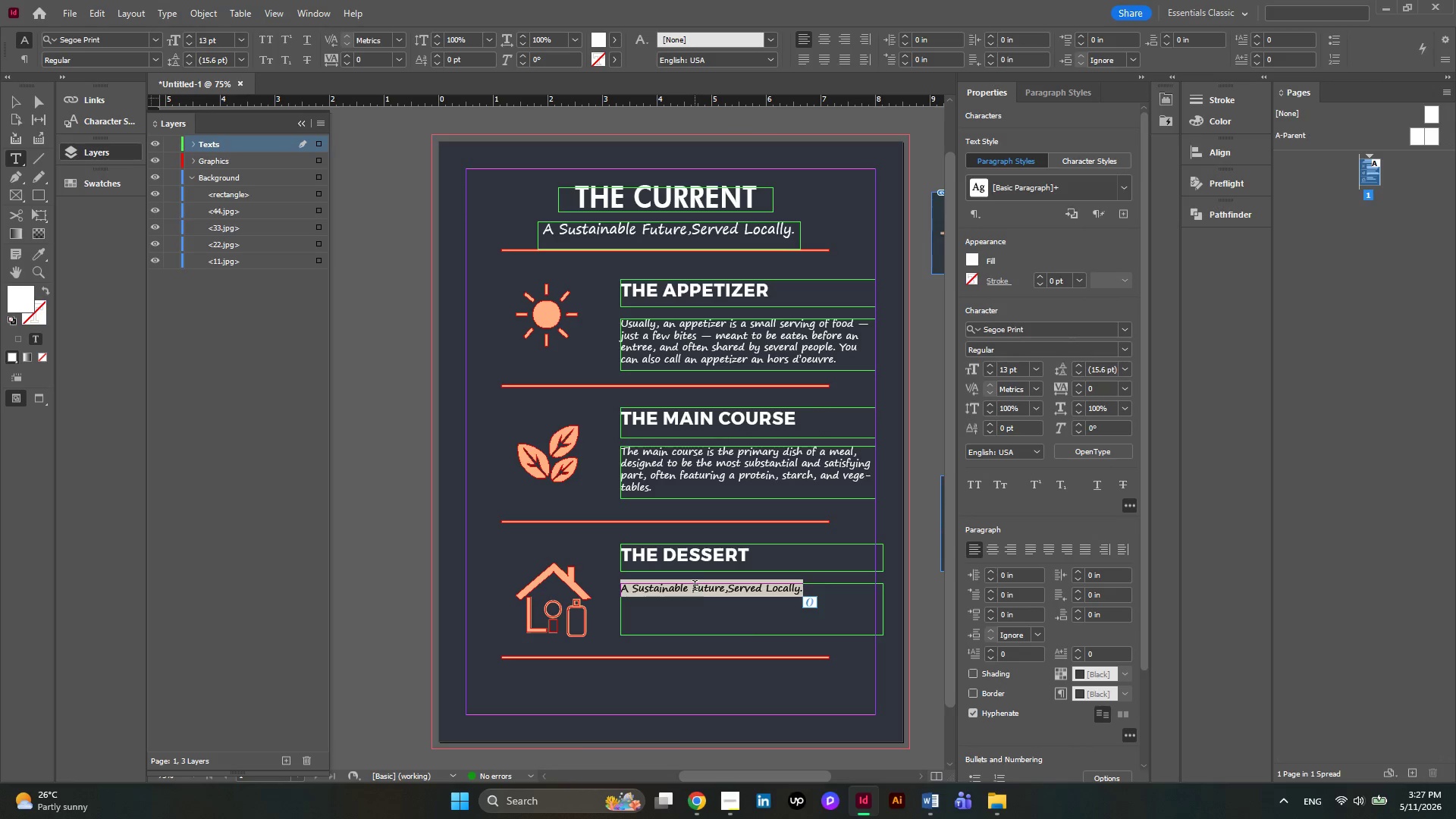 
key(Control+V)
 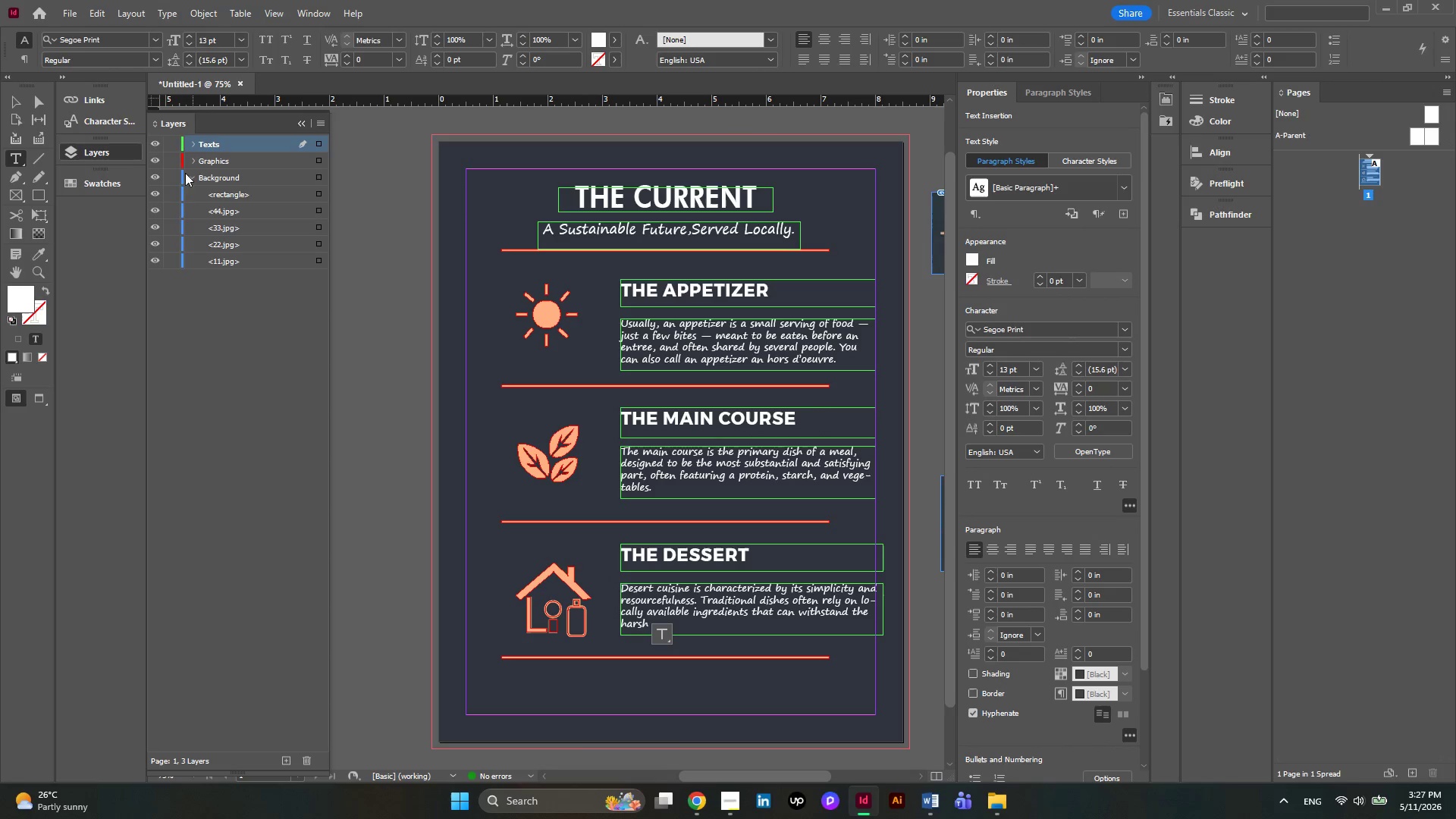 
left_click([17, 105])
 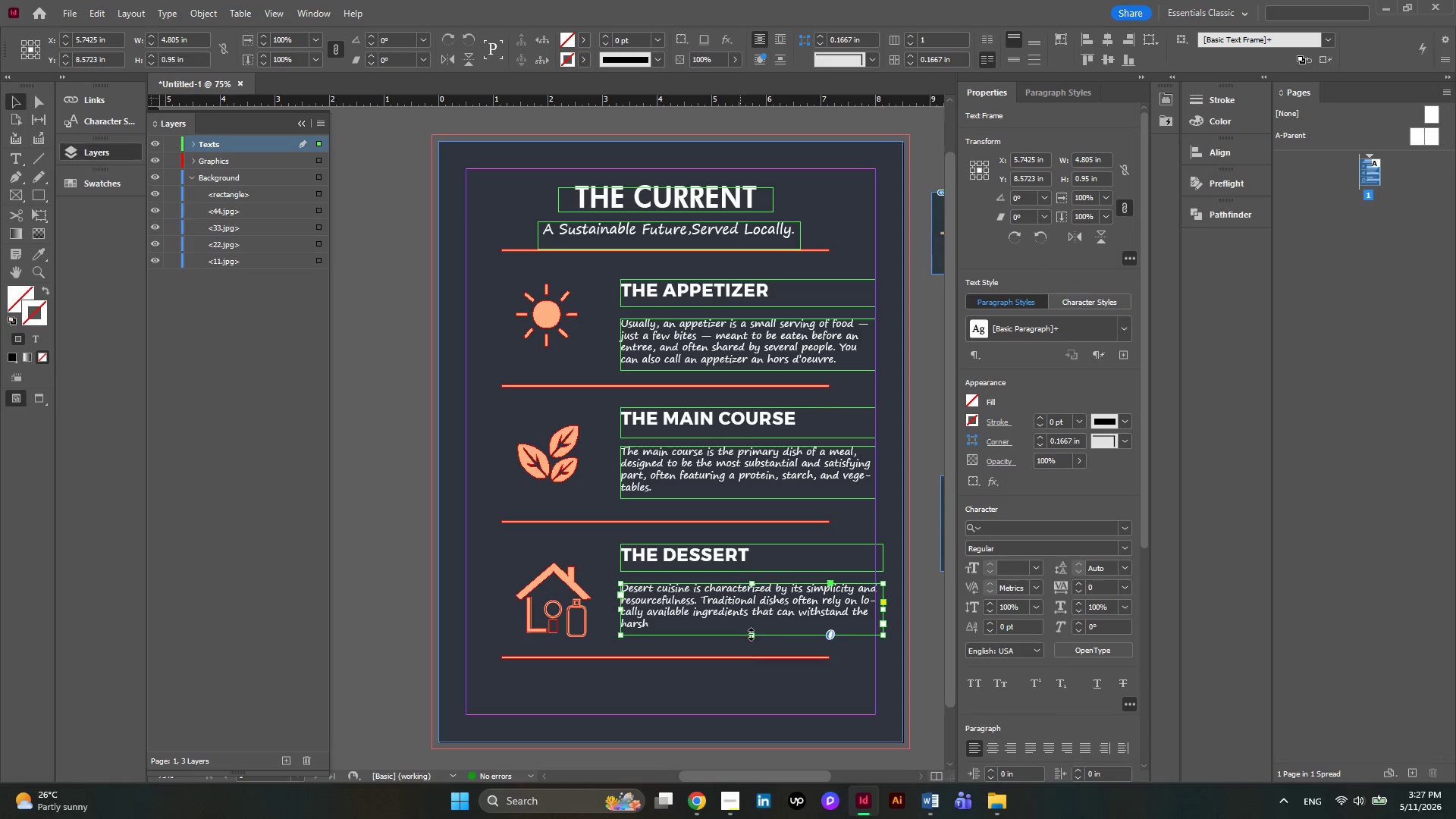 
left_click([760, 604])
 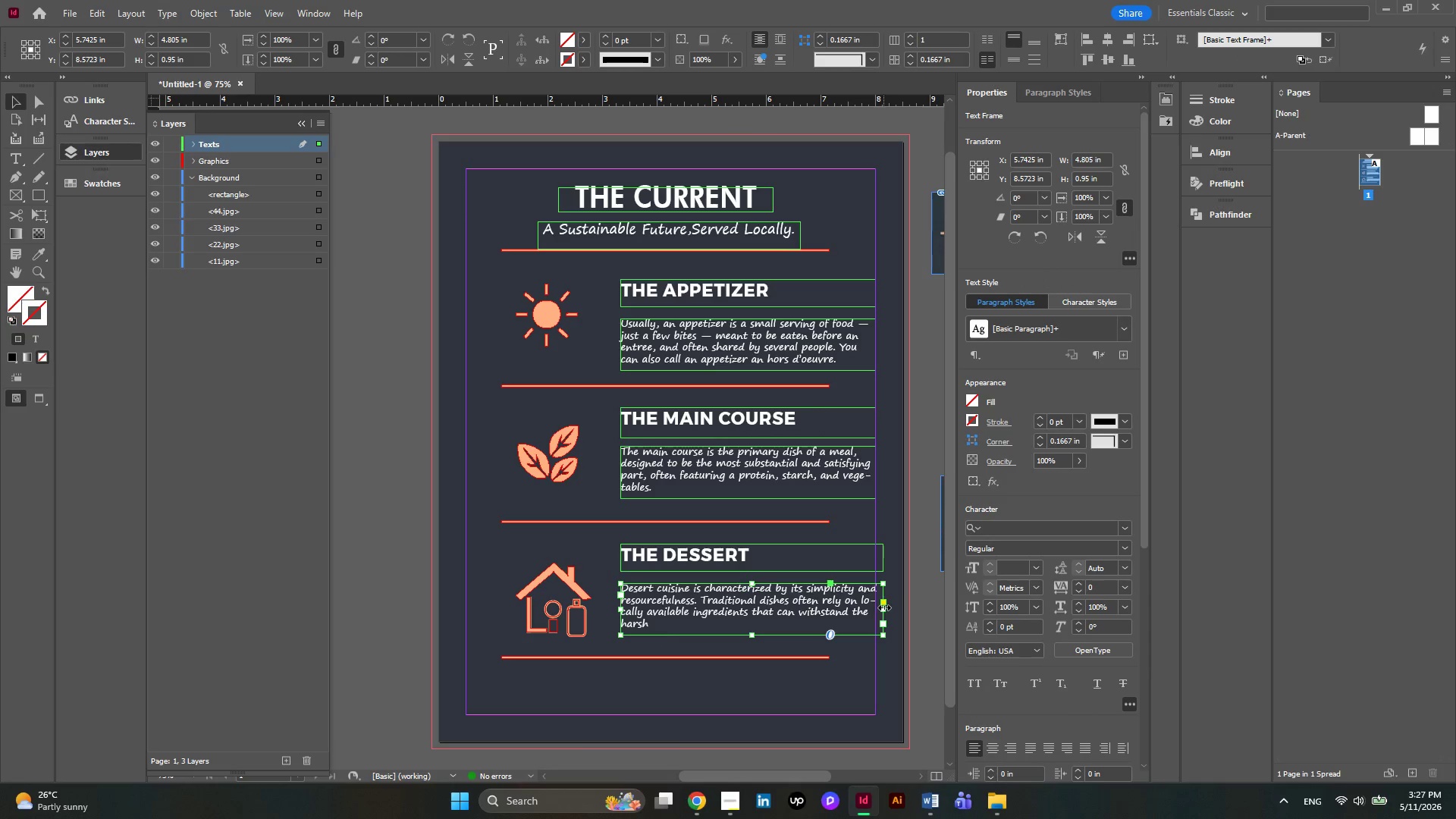 
left_click_drag(start_coordinate=[884, 607], to_coordinate=[877, 607])
 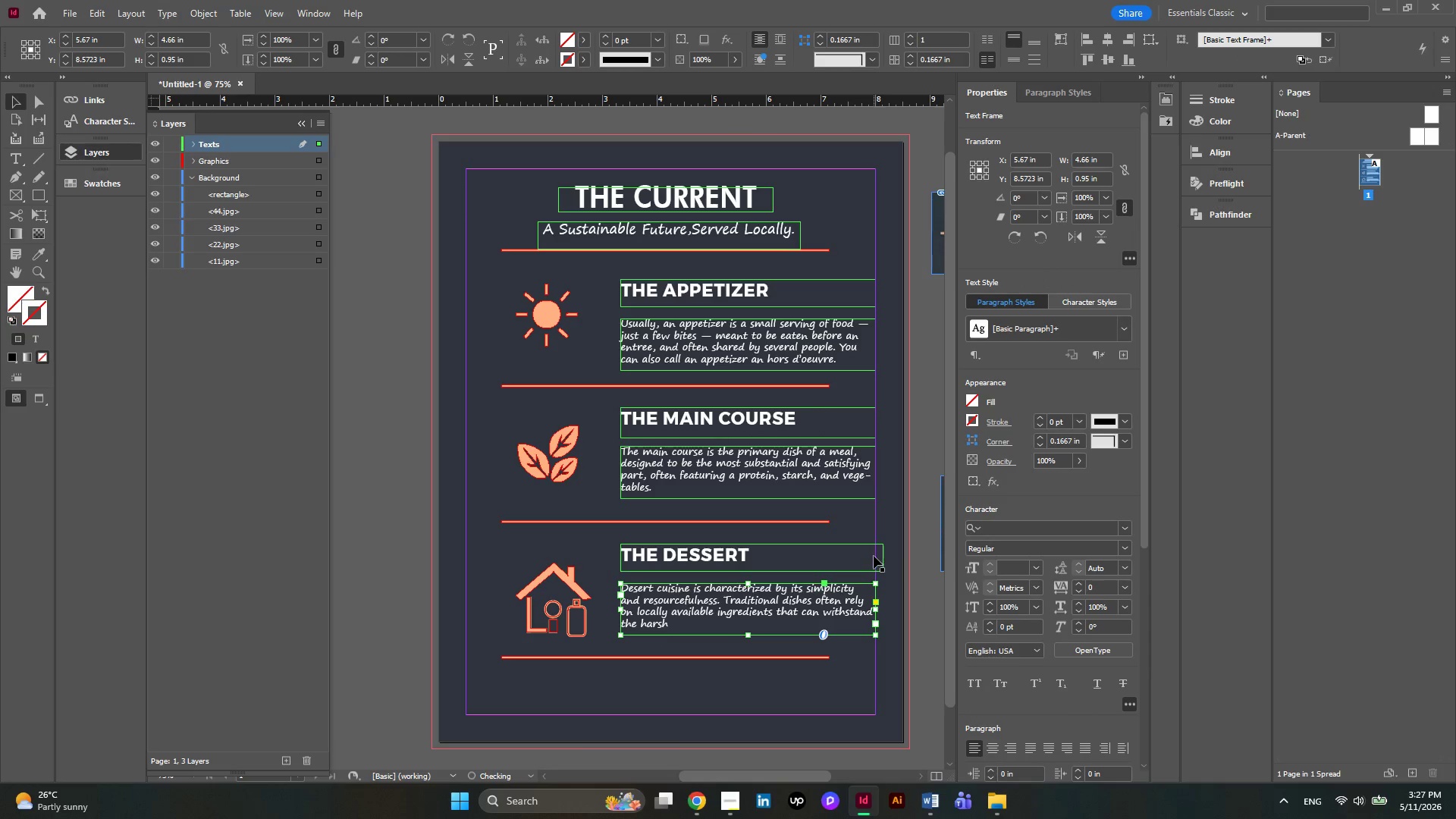 
left_click([874, 556])
 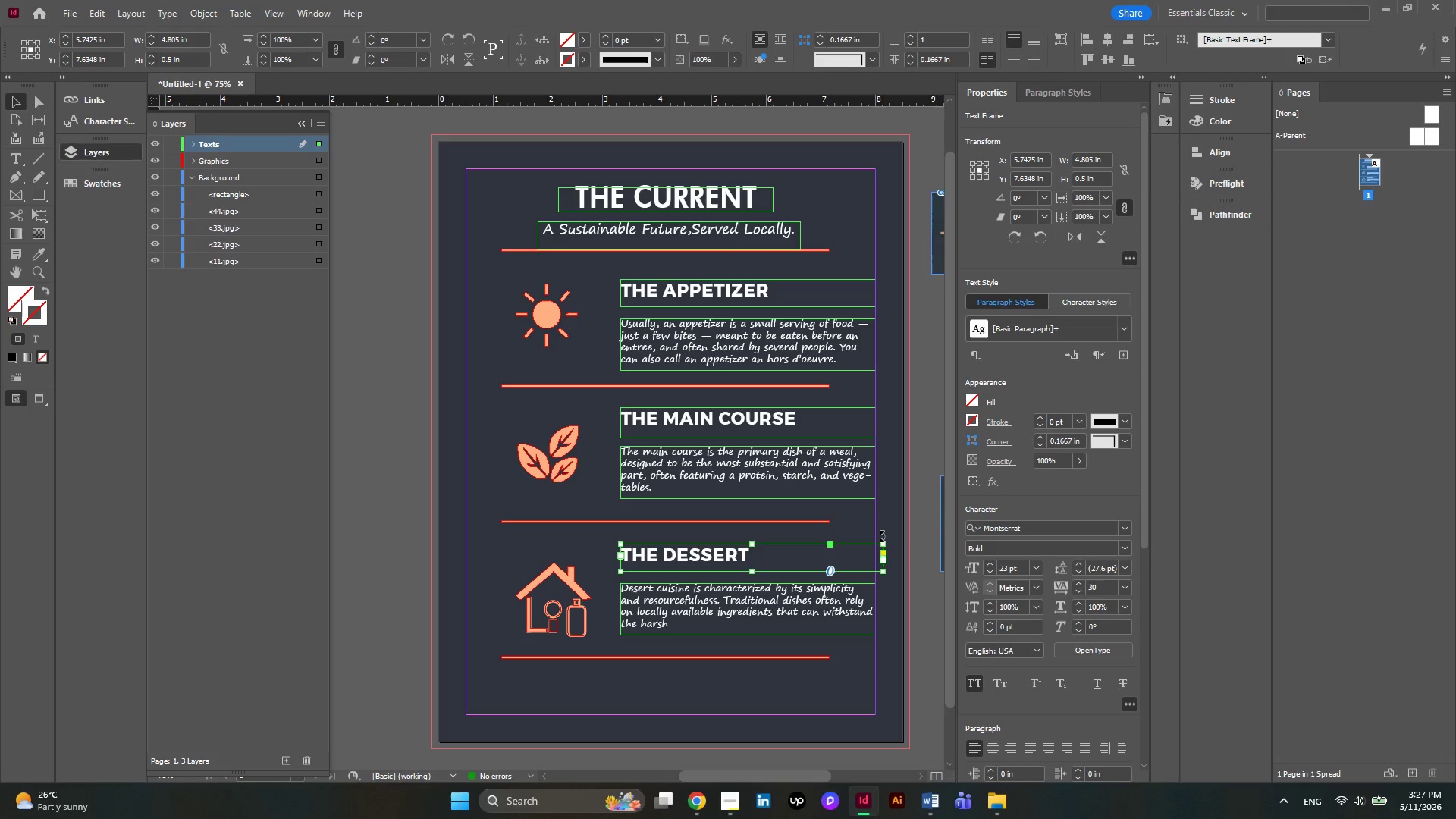 
left_click_drag(start_coordinate=[883, 541], to_coordinate=[877, 543])
 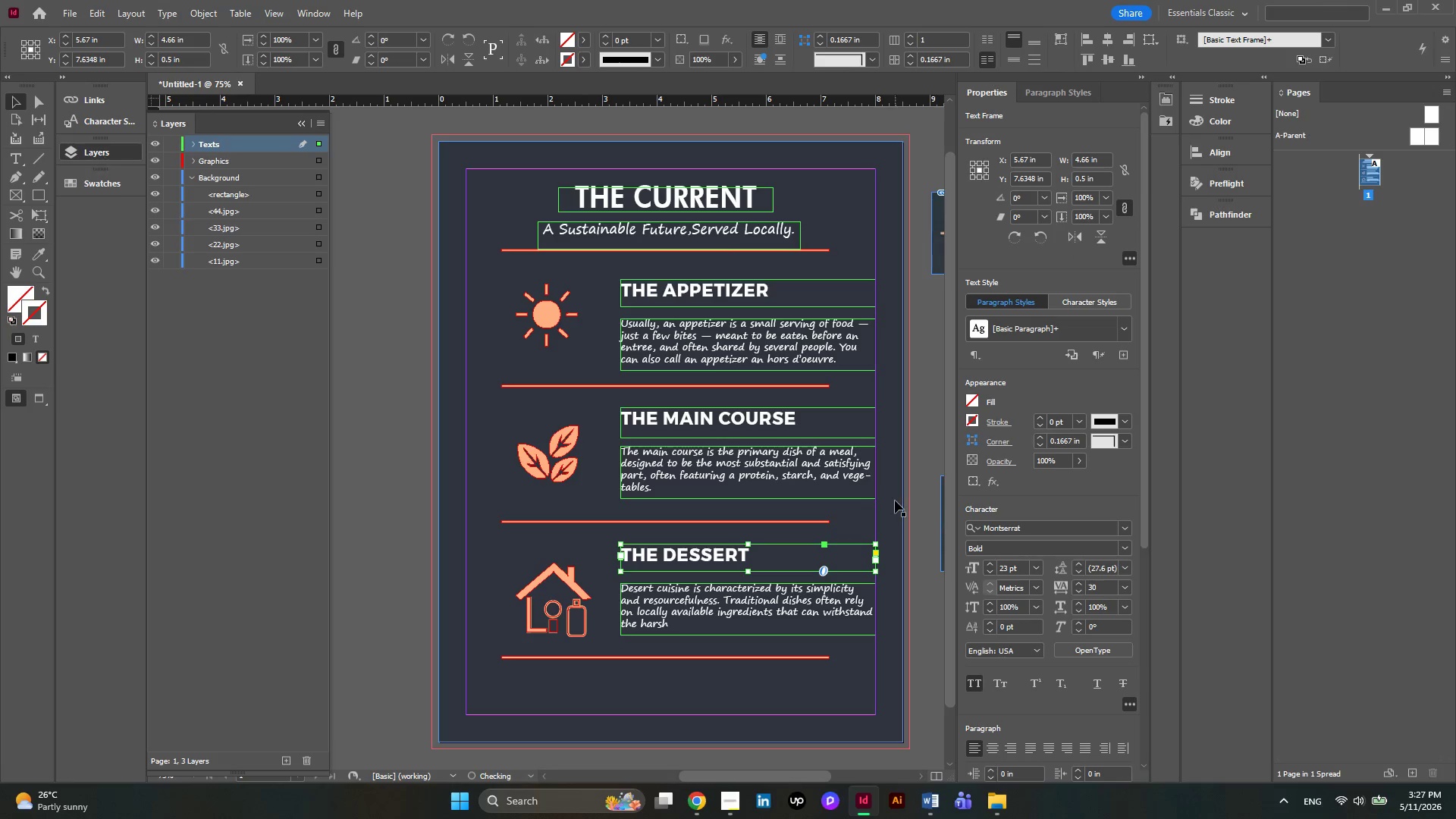 
left_click([895, 500])
 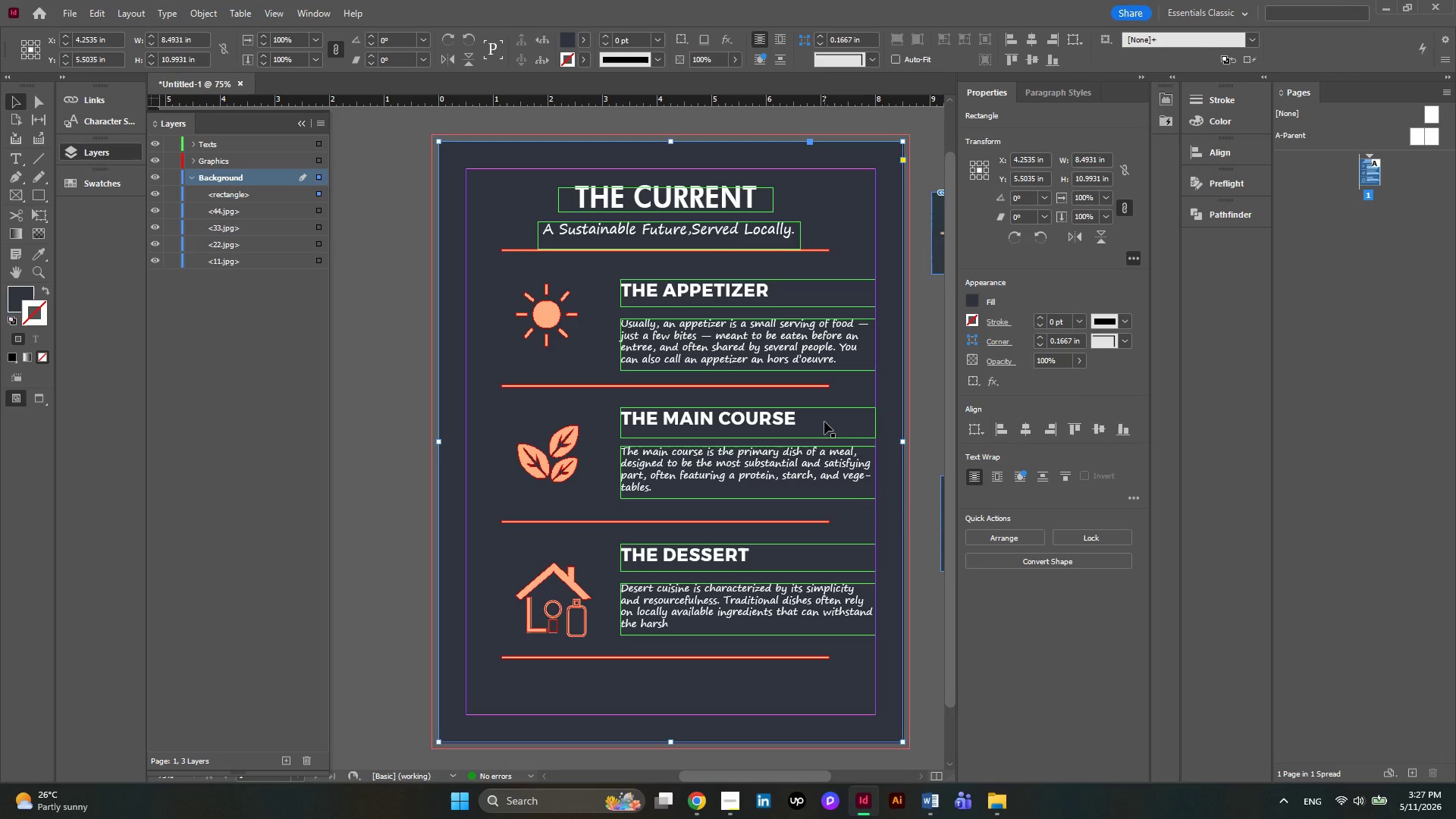 
scroll: coordinate [824, 422], scroll_direction: down, amount: 2.0
 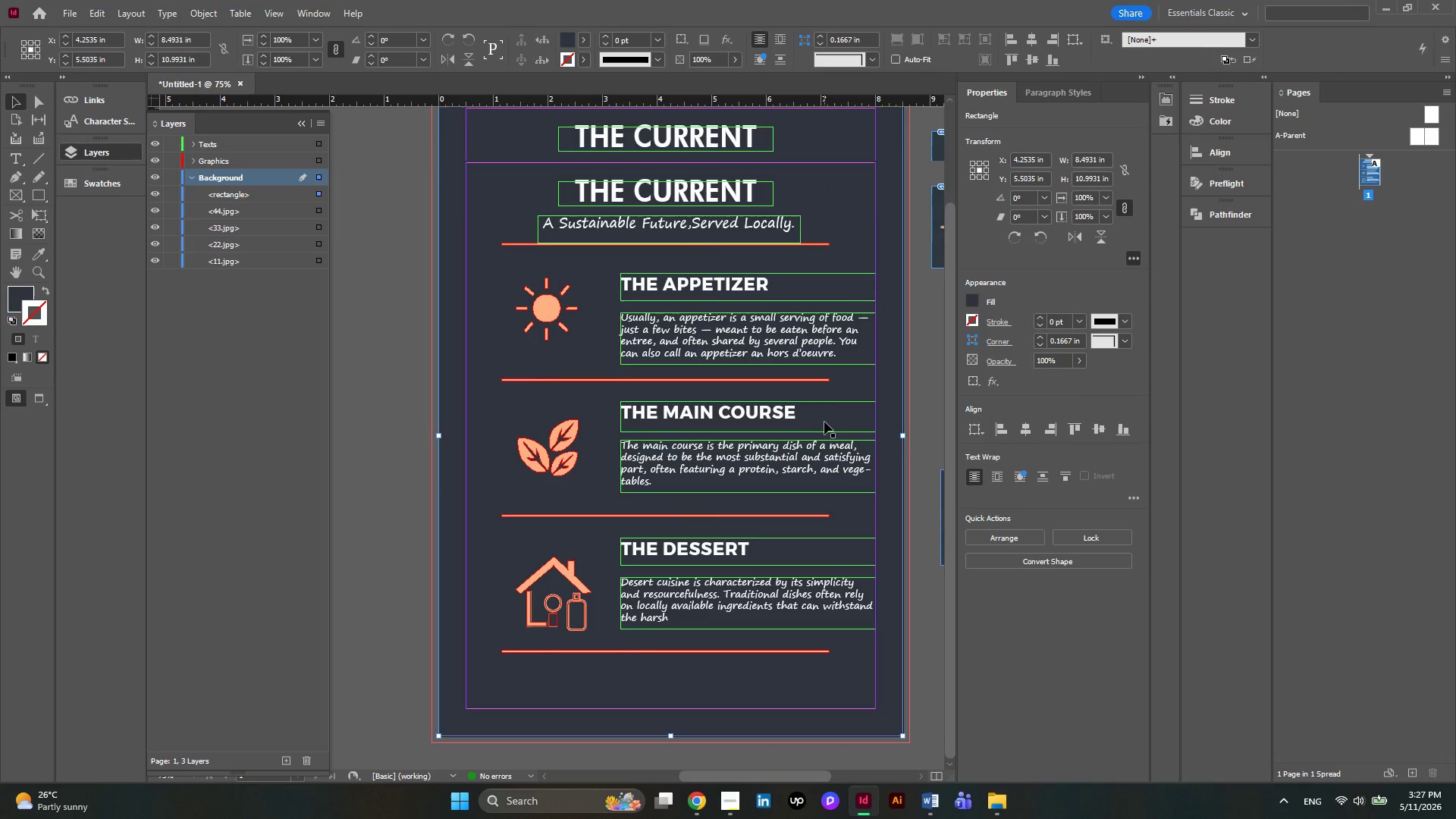 
scroll: coordinate [824, 422], scroll_direction: up, amount: 2.0
 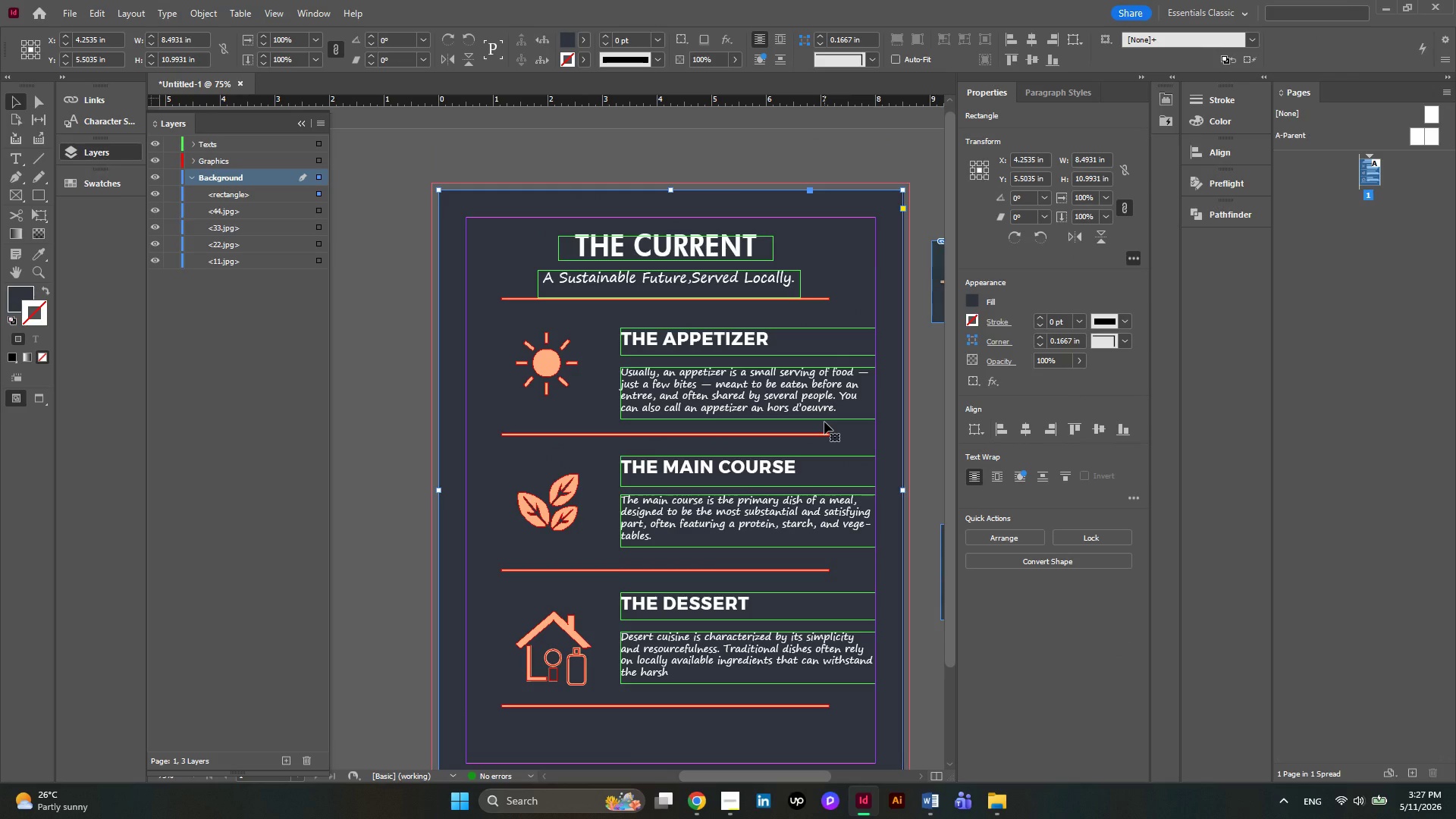 
wait(7.7)
 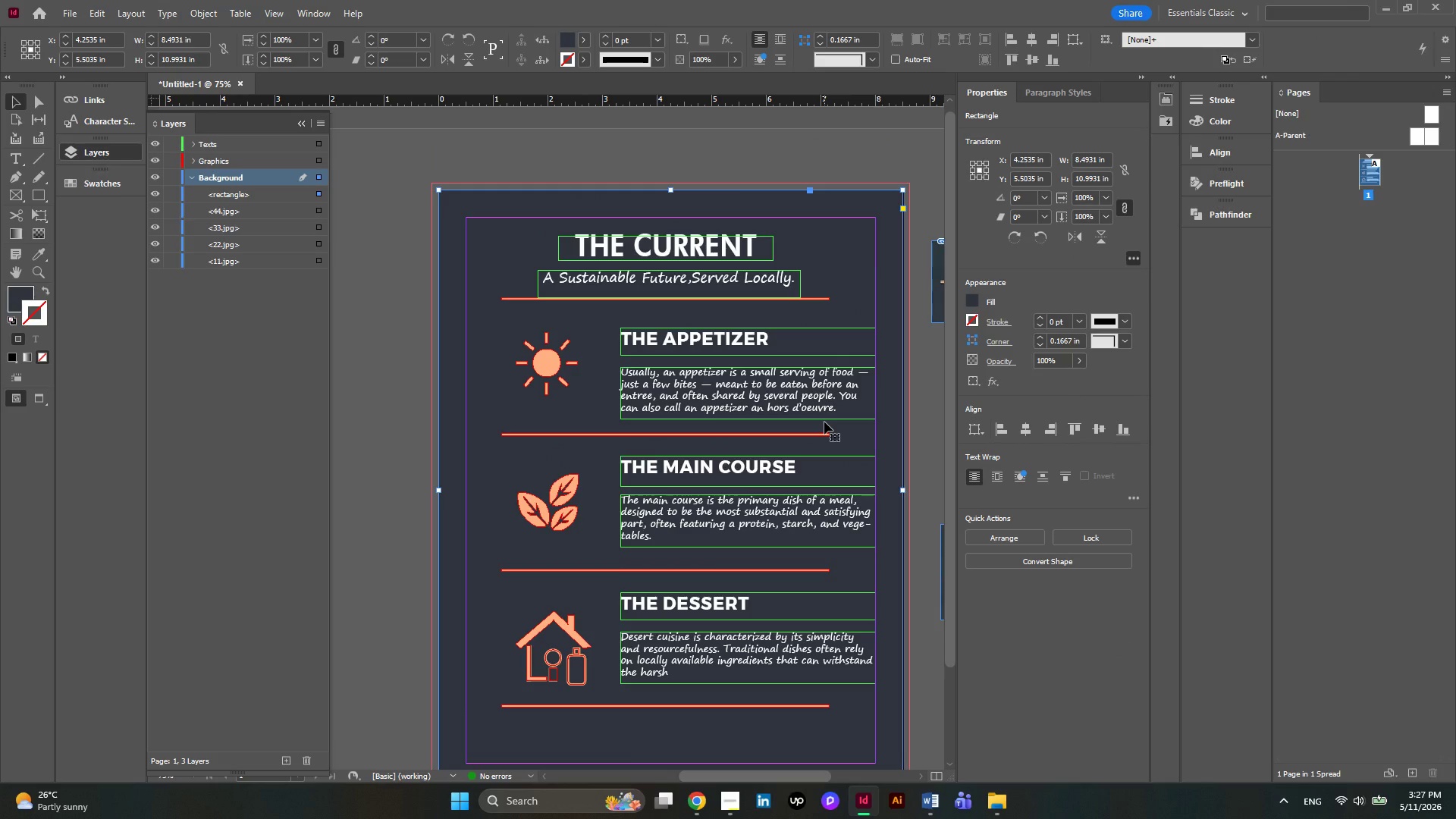 
left_click([779, 397])
 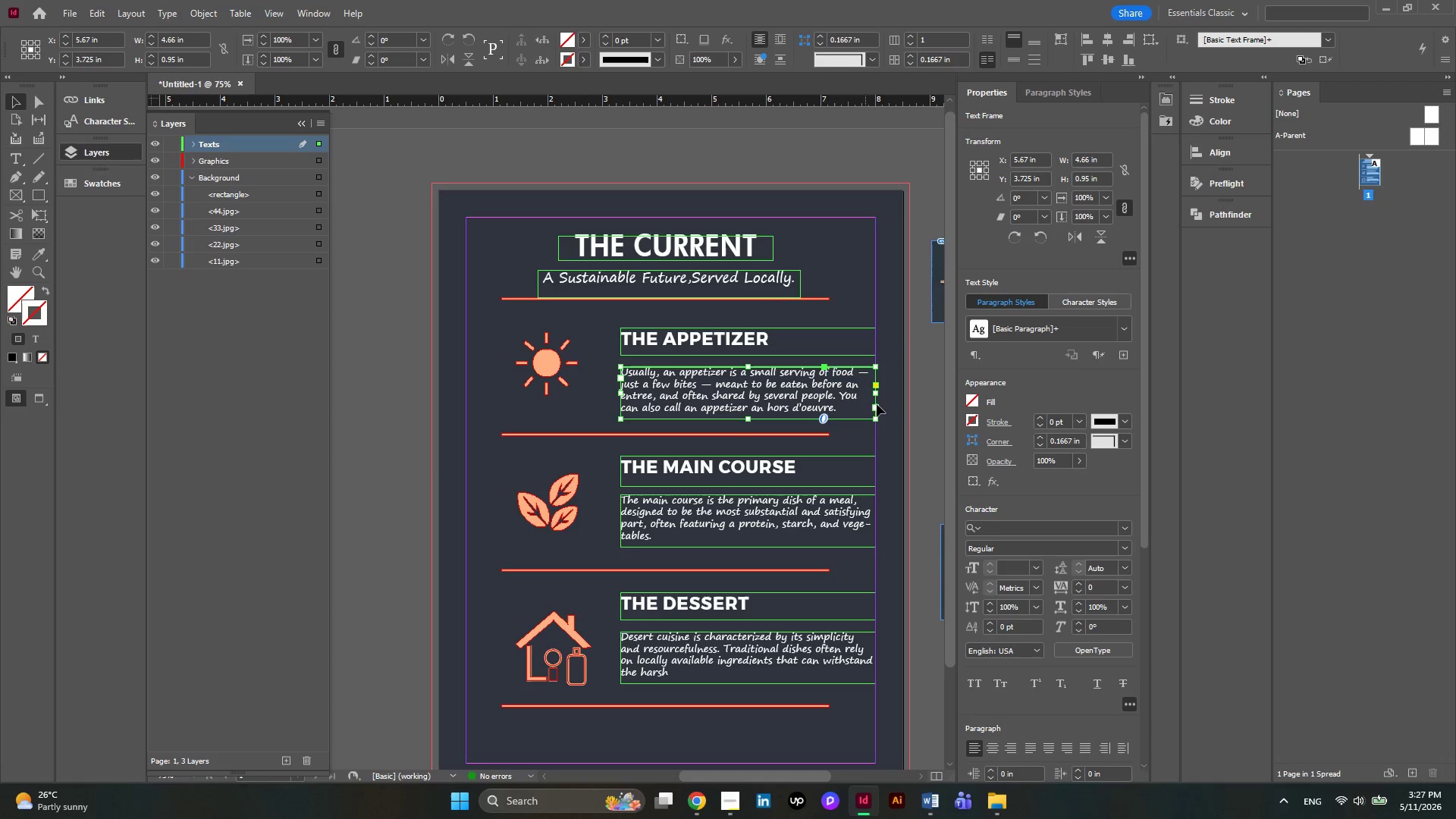 
left_click_drag(start_coordinate=[874, 393], to_coordinate=[779, 394])
 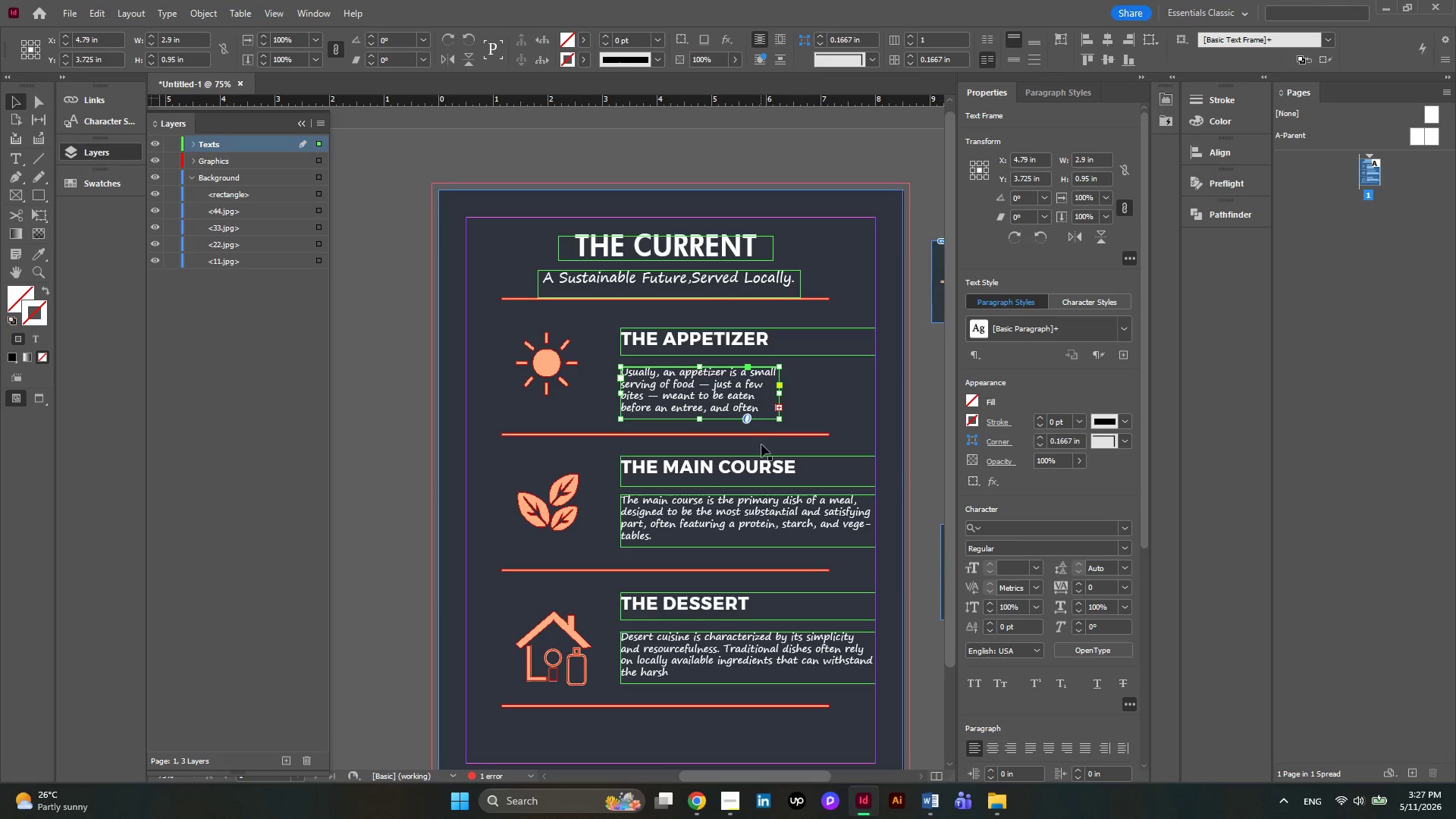 
left_click([764, 515])
 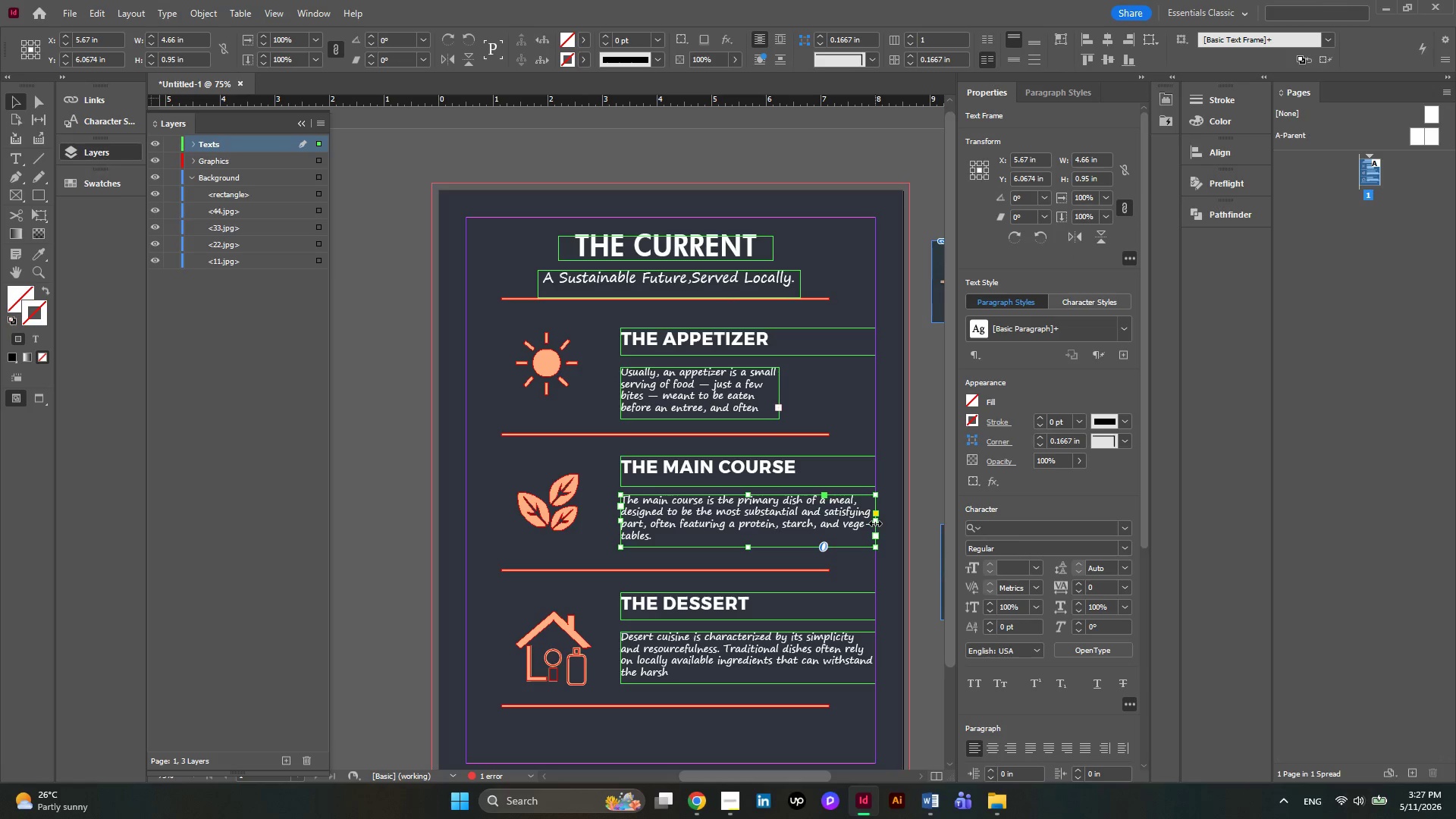 
left_click_drag(start_coordinate=[877, 522], to_coordinate=[777, 520])
 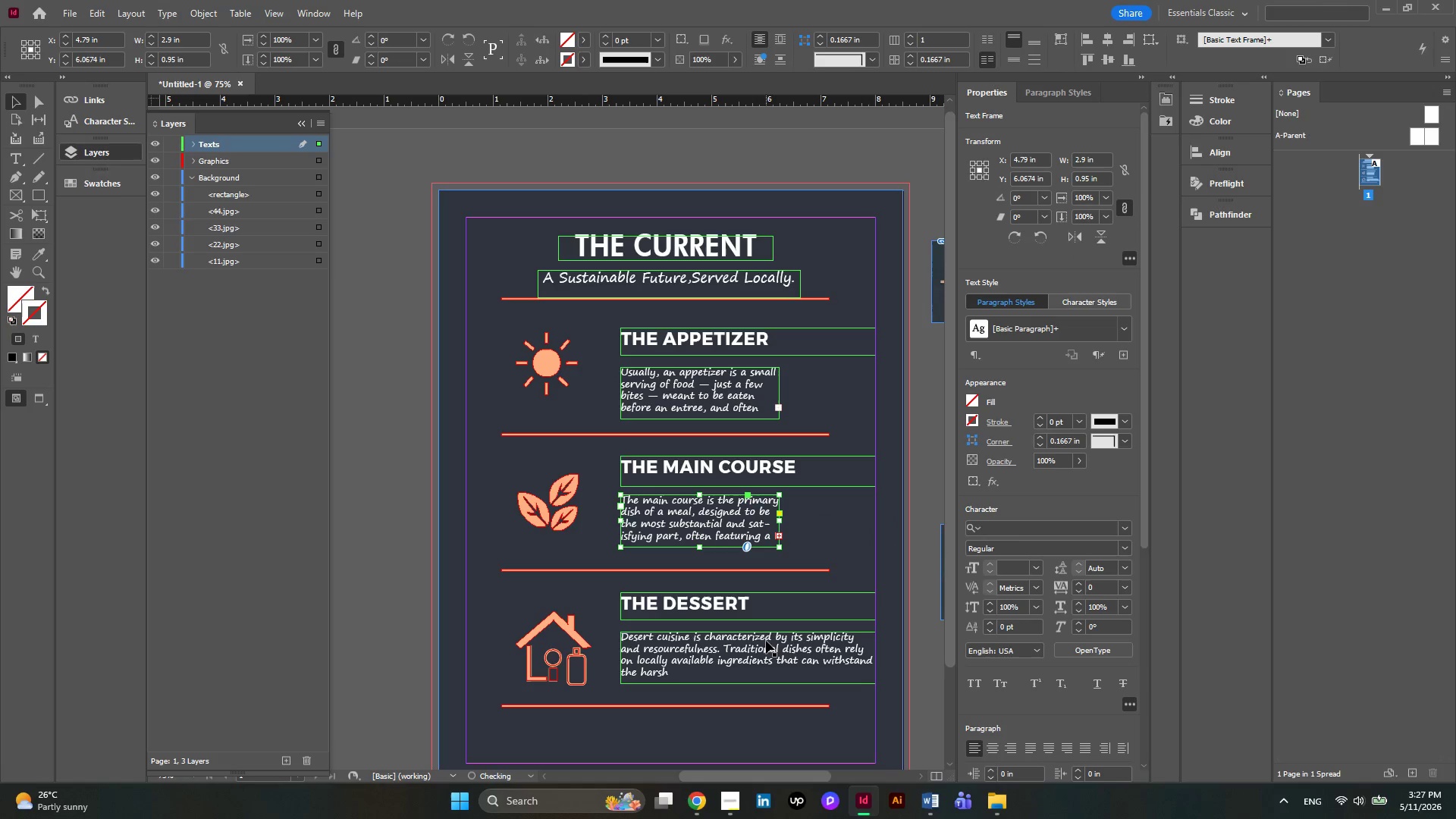 
left_click([766, 645])
 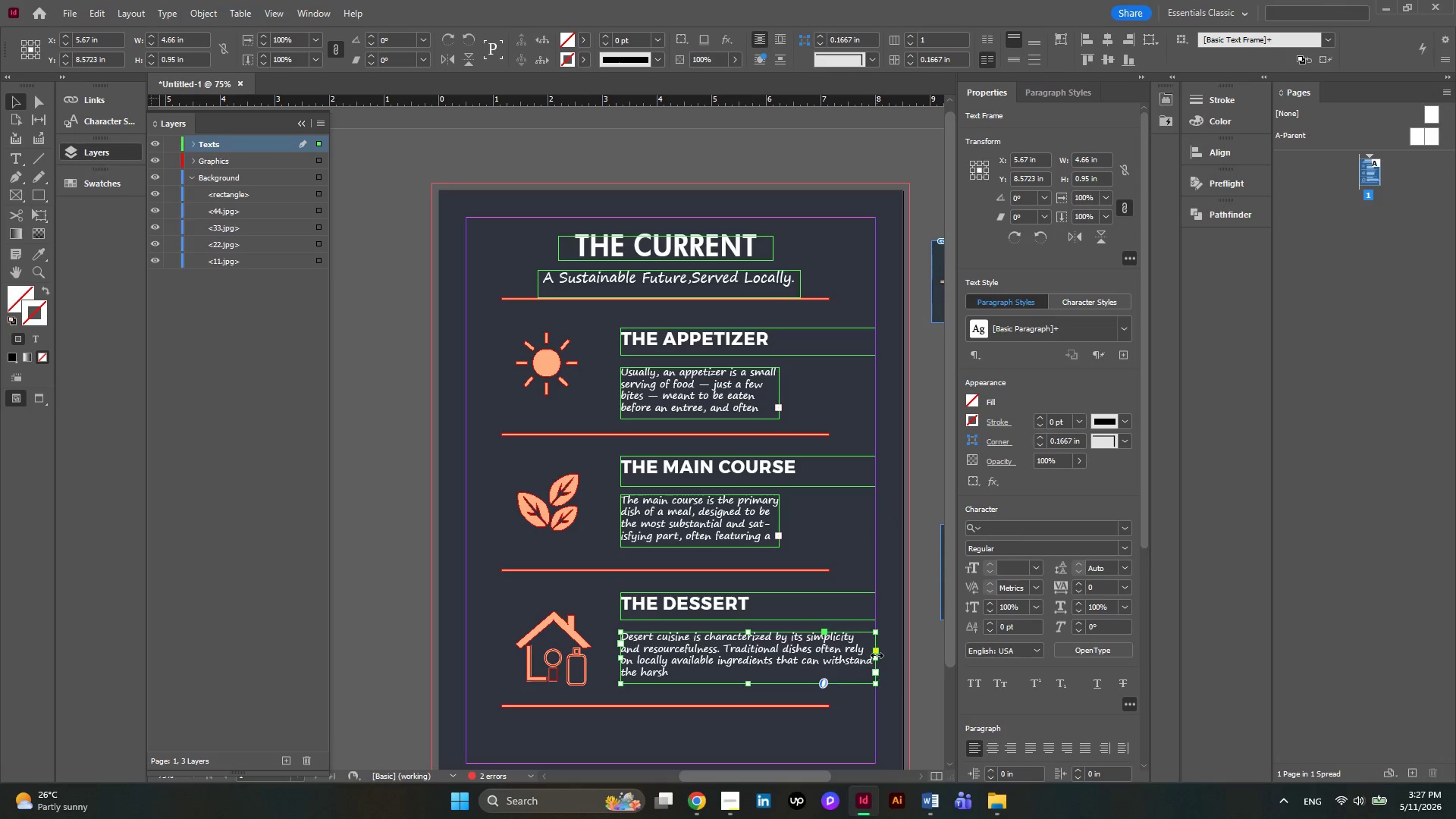 
left_click_drag(start_coordinate=[877, 655], to_coordinate=[780, 660])
 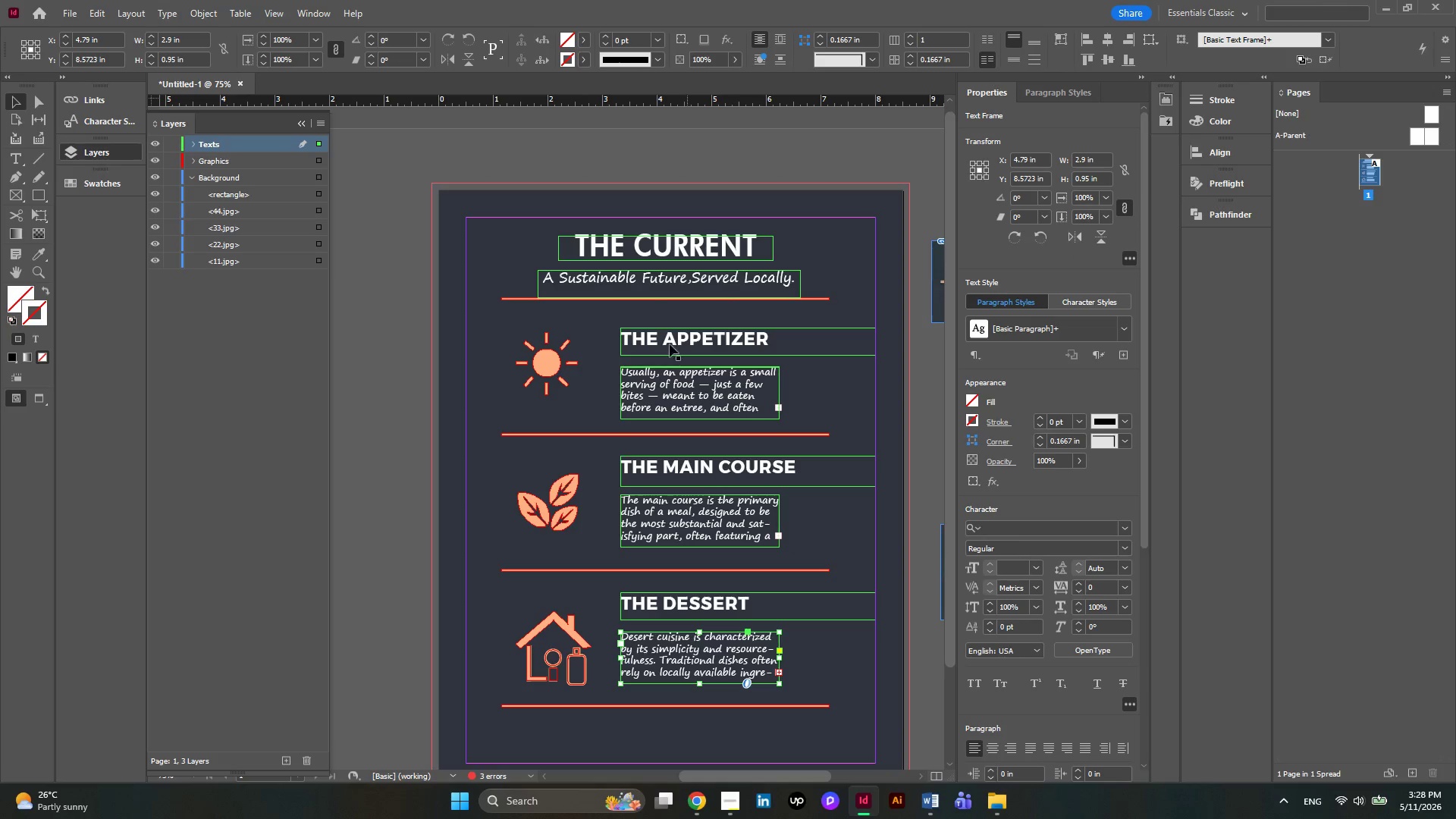 
left_click([714, 338])
 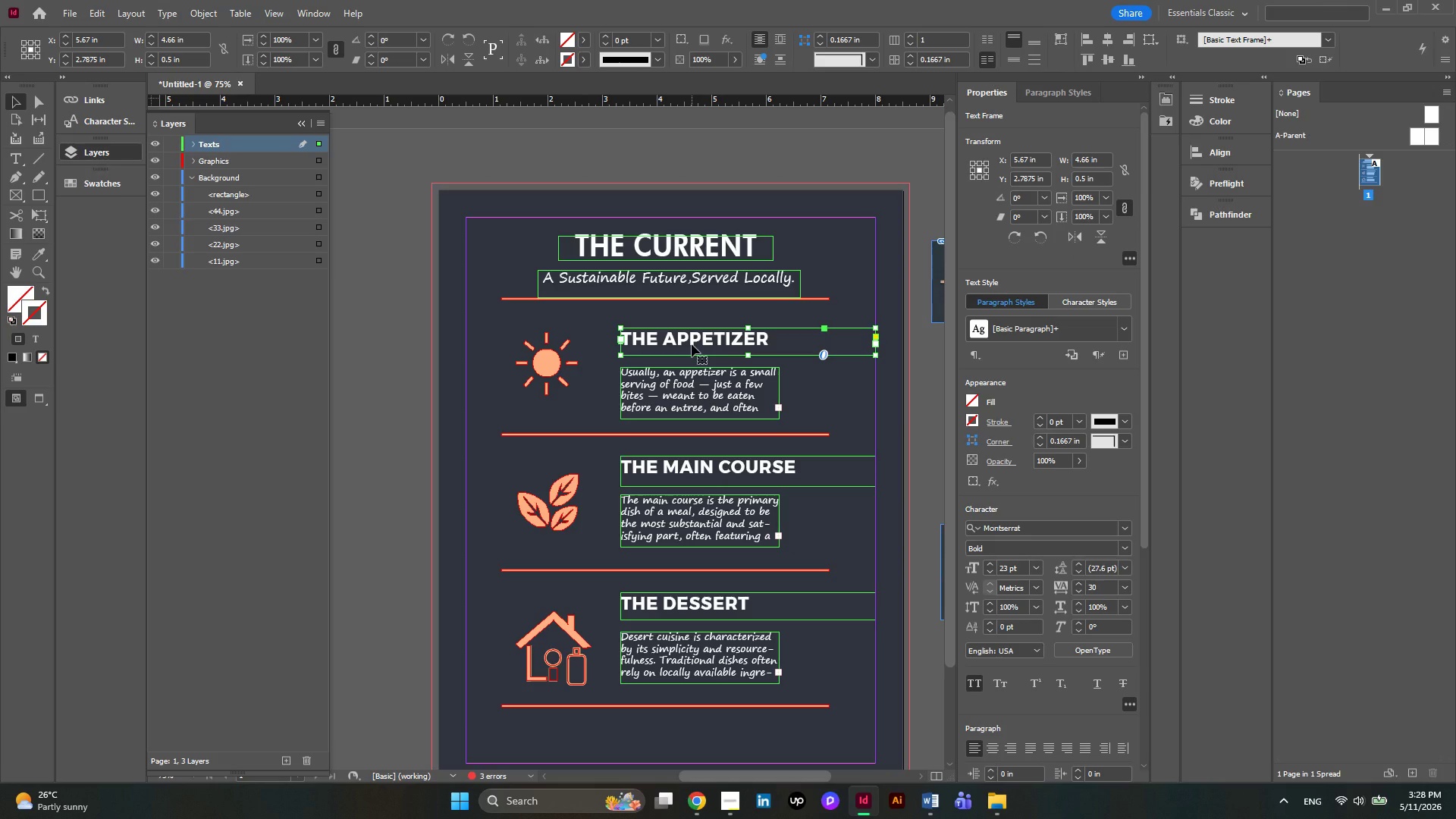 
hold_key(key=AltLeft, duration=1.91)
left_click_drag(start_coordinate=[692, 344], to_coordinate=[865, 384])
 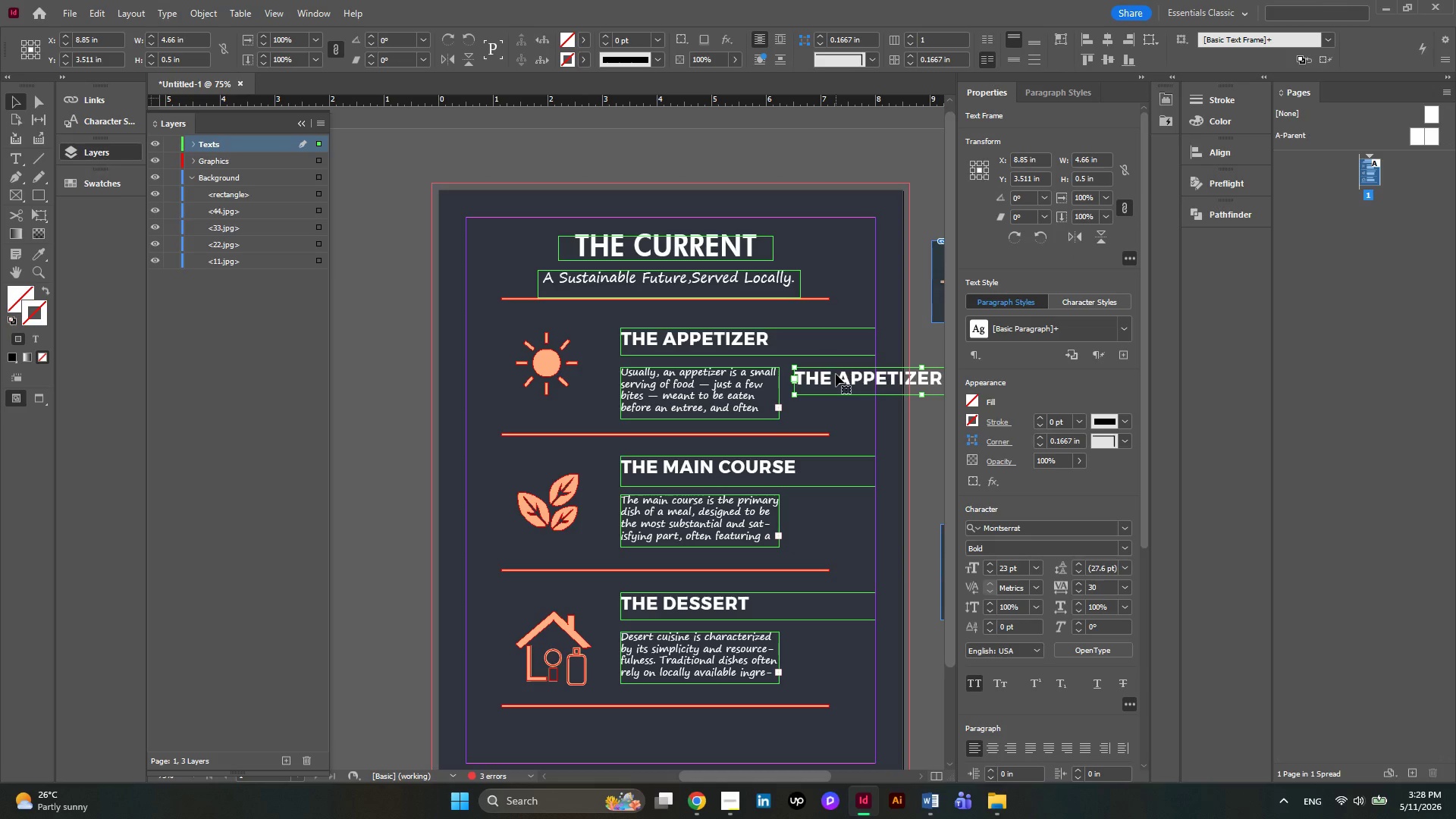 
double_click([836, 375])
 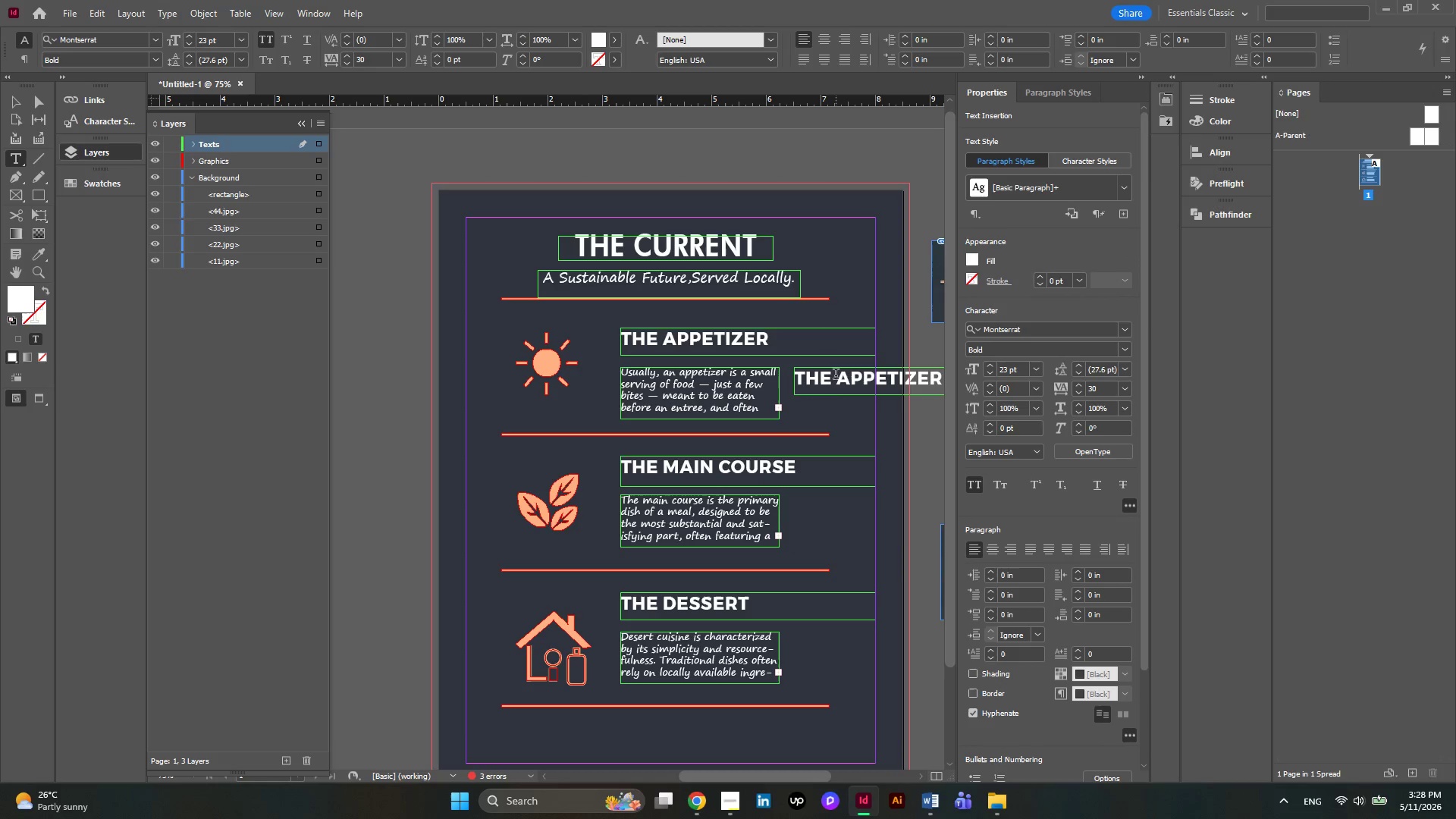 
key(Control+A)
 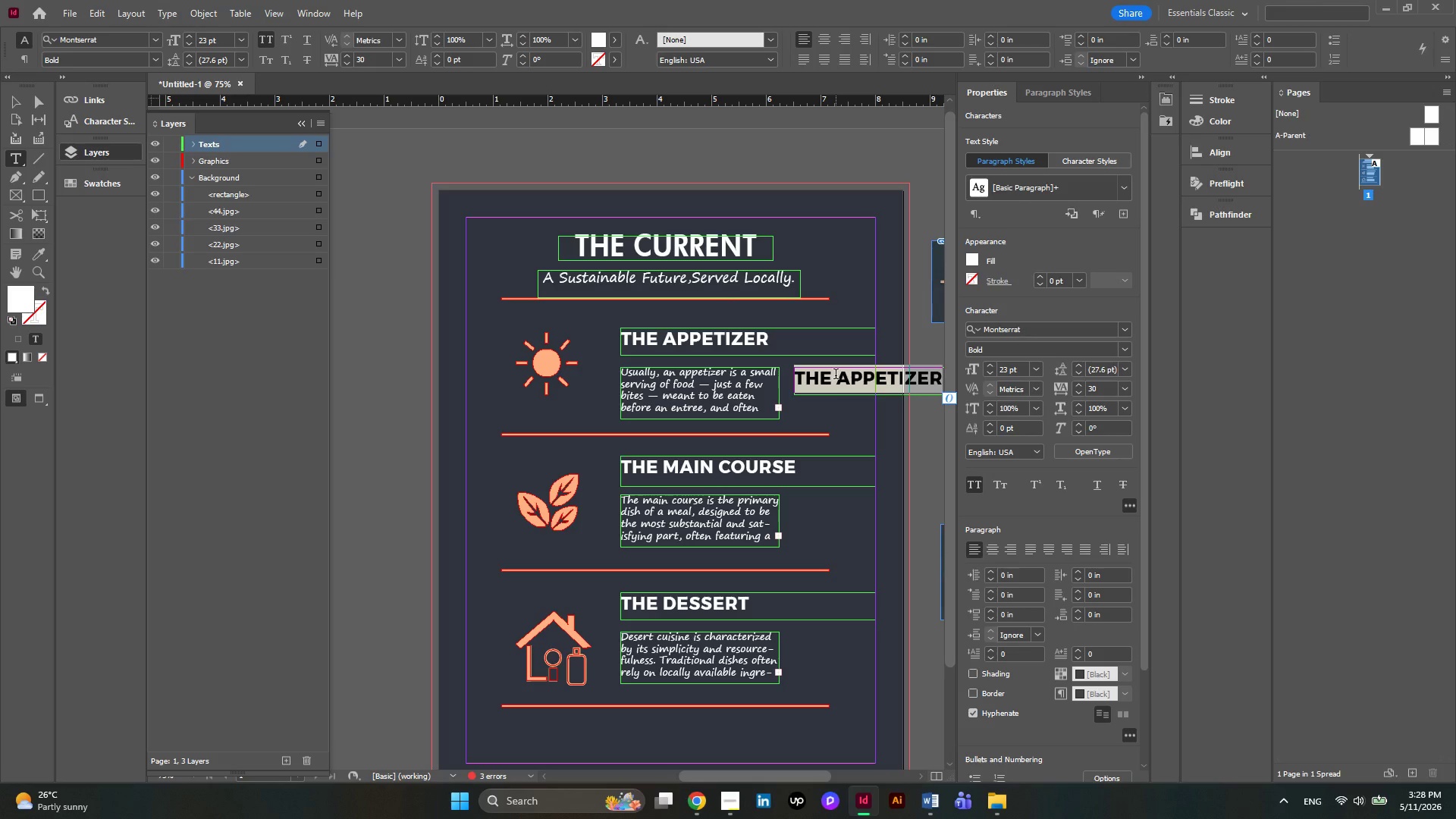 
key(Shift+4)
 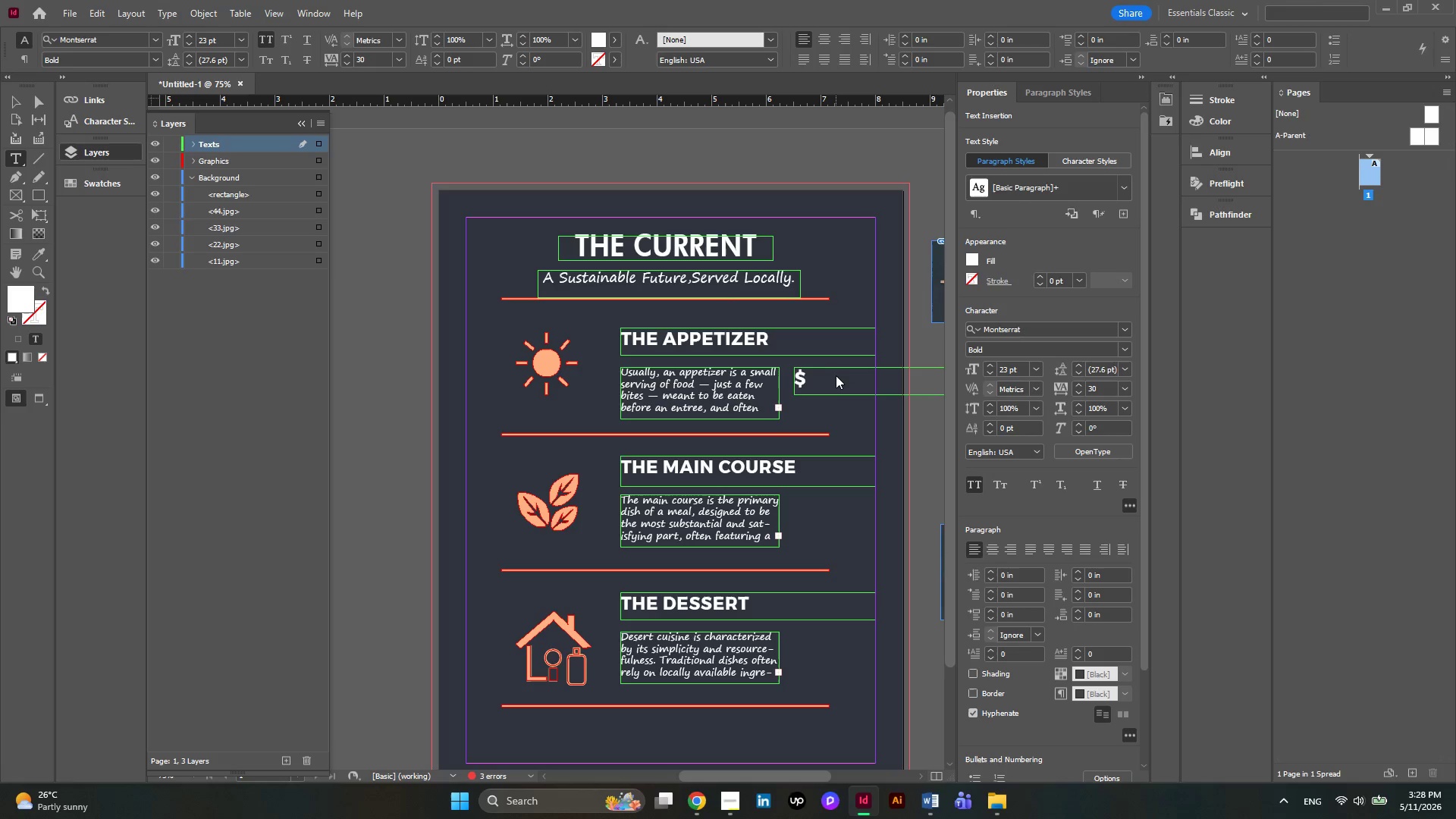 
type( 450)
 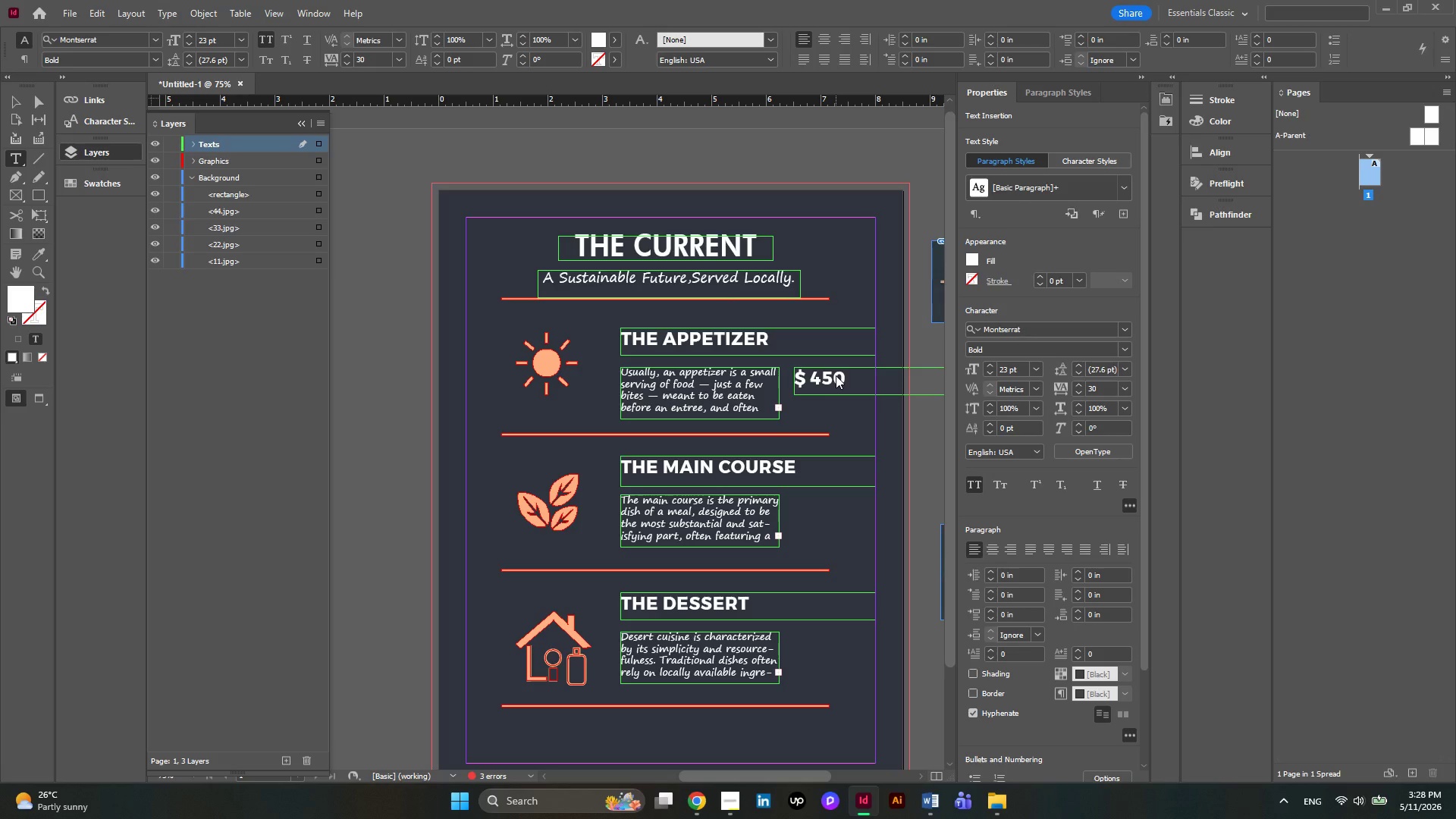 
key(Control+A)
 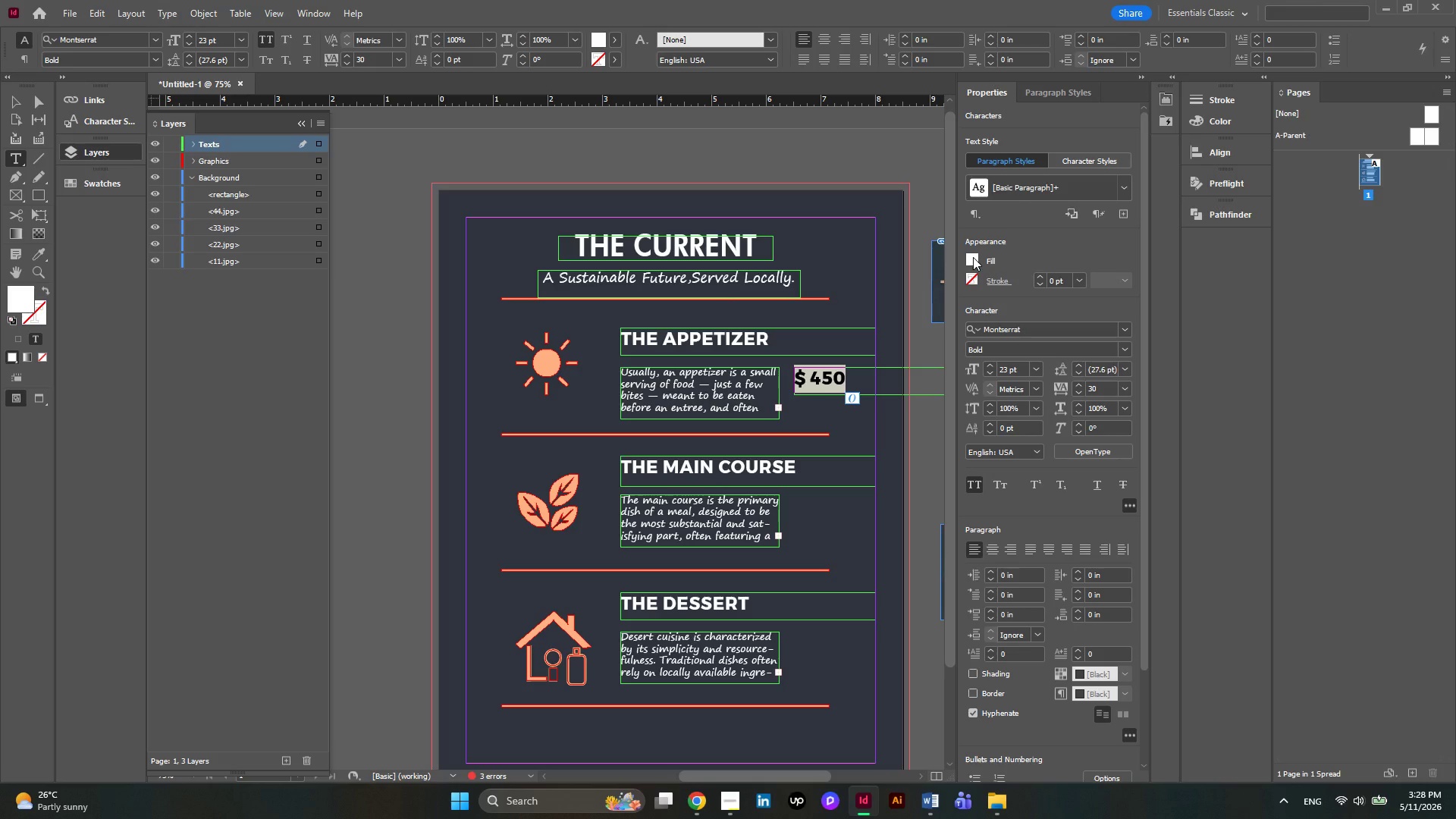 
left_click([973, 257])
 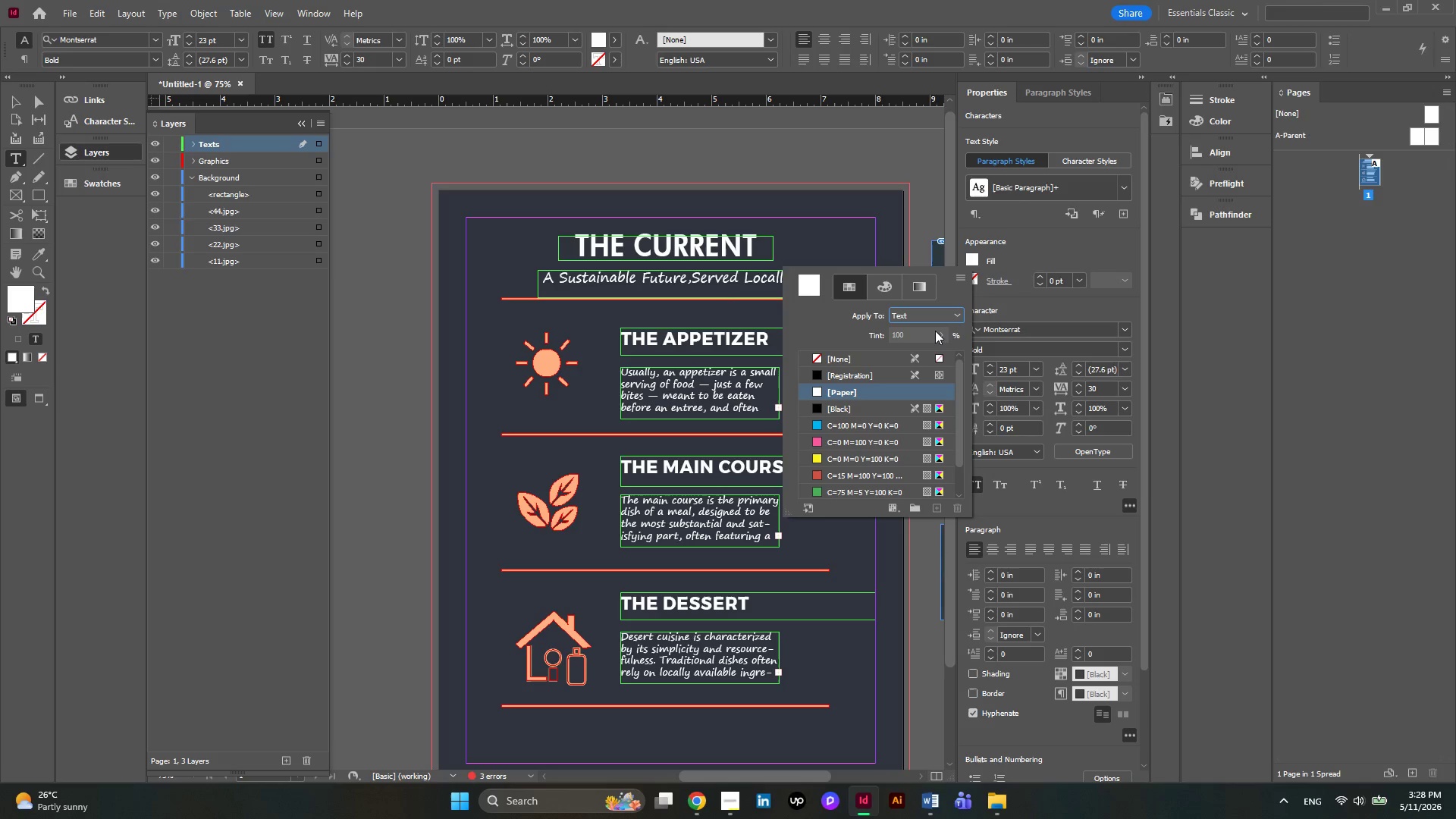 
scroll: coordinate [921, 401], scroll_direction: down, amount: 7.0
 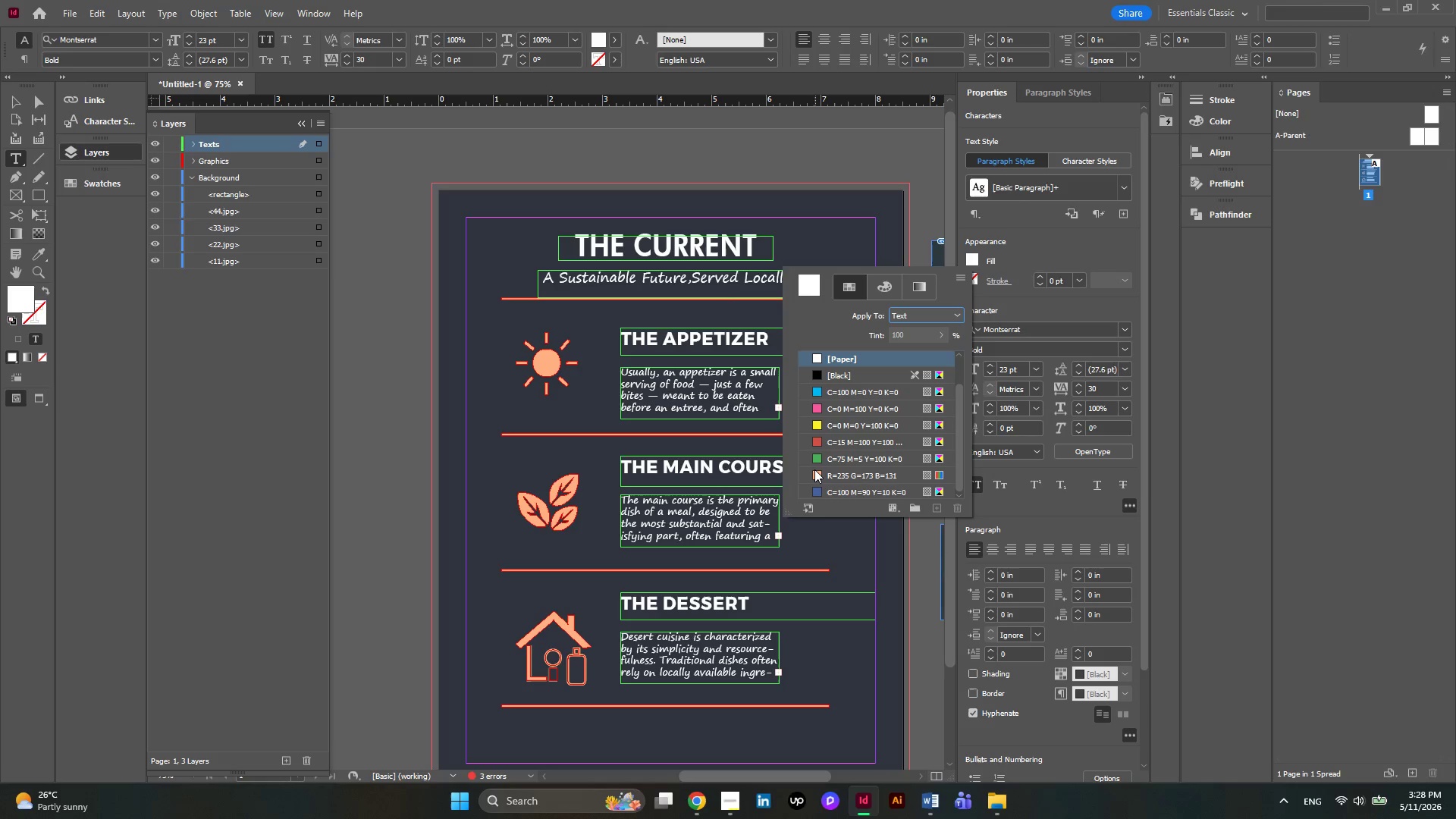 
left_click([814, 469])
 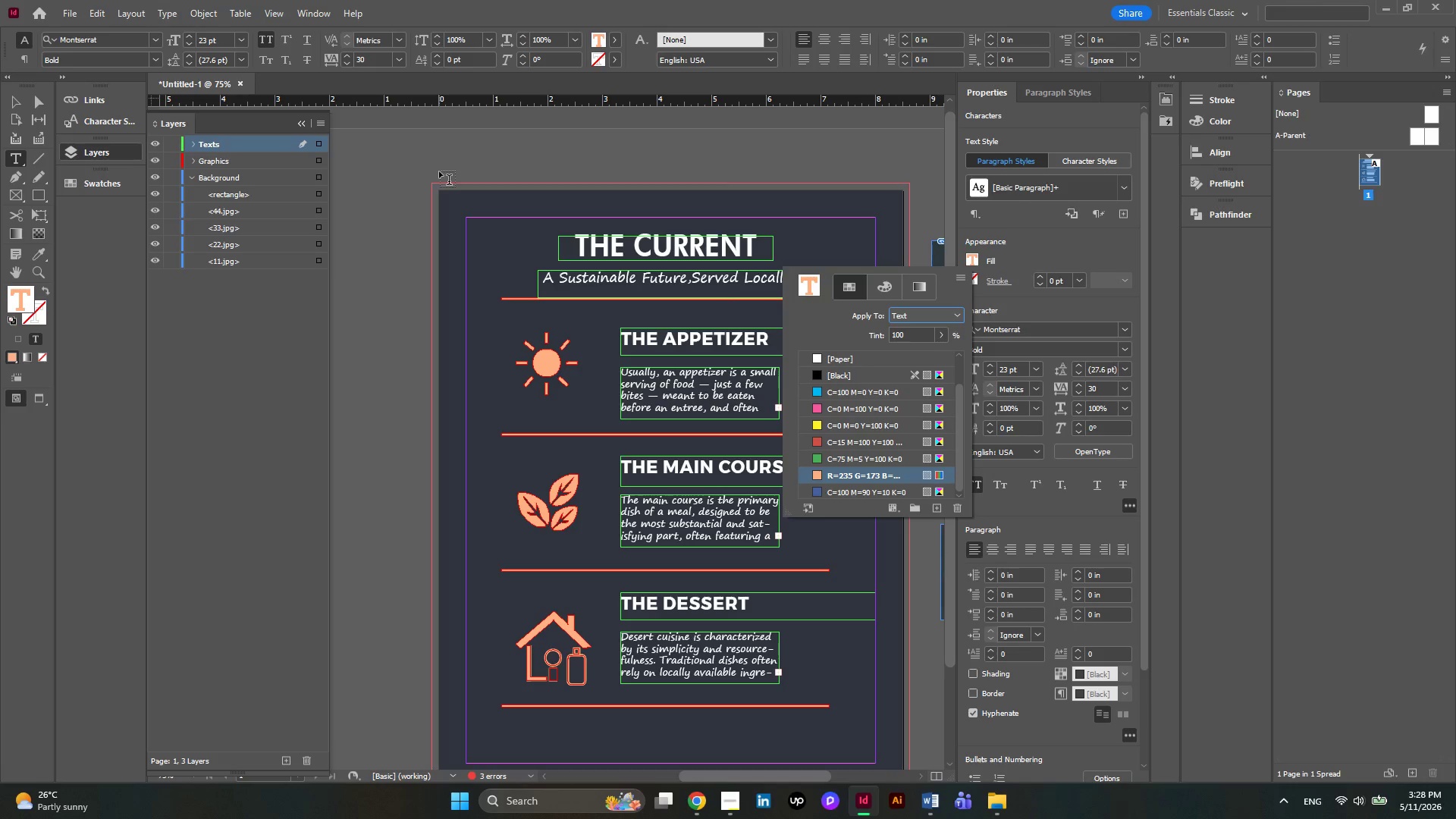 
left_click([11, 102])
 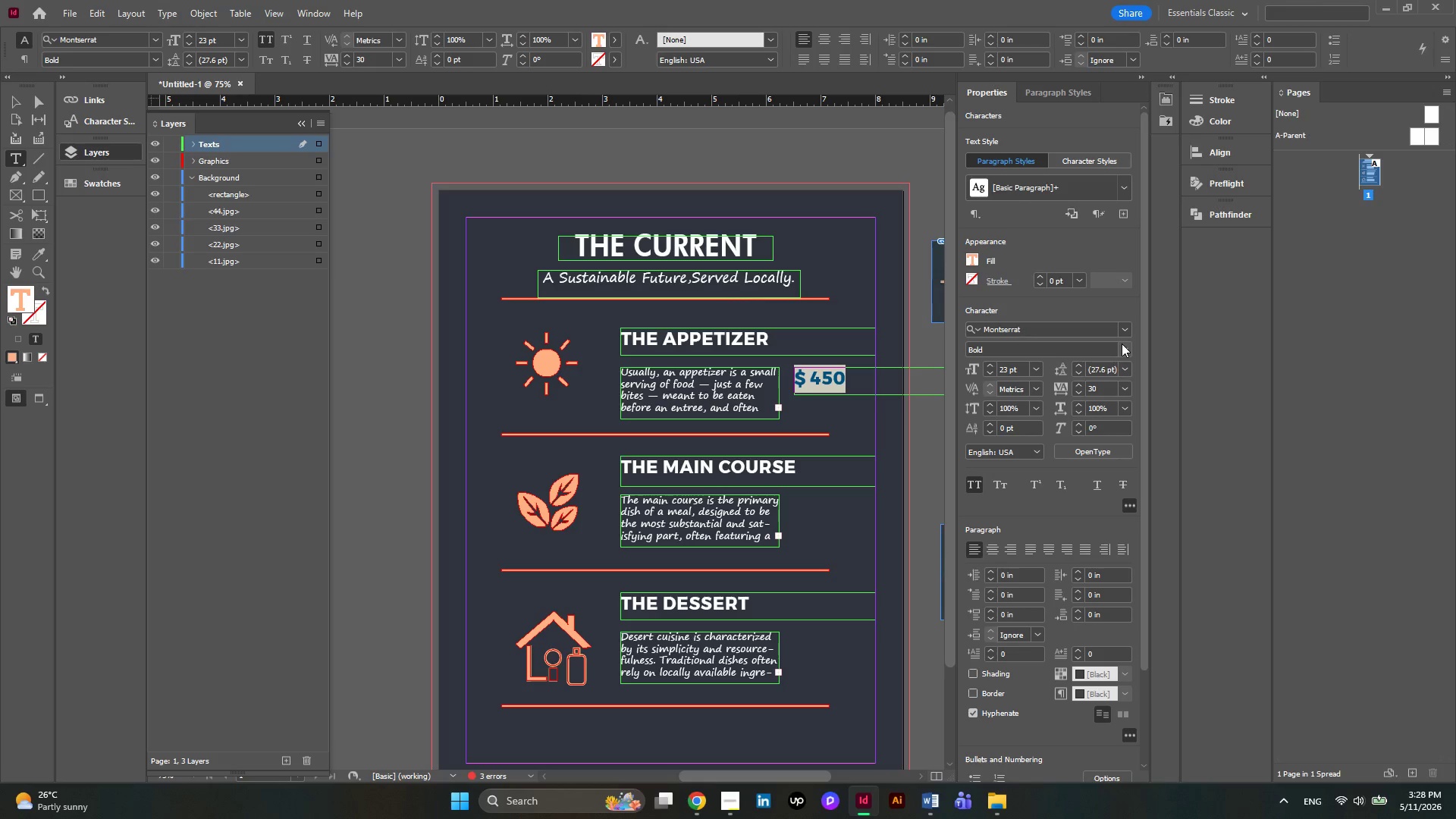 
left_click([1122, 344])
 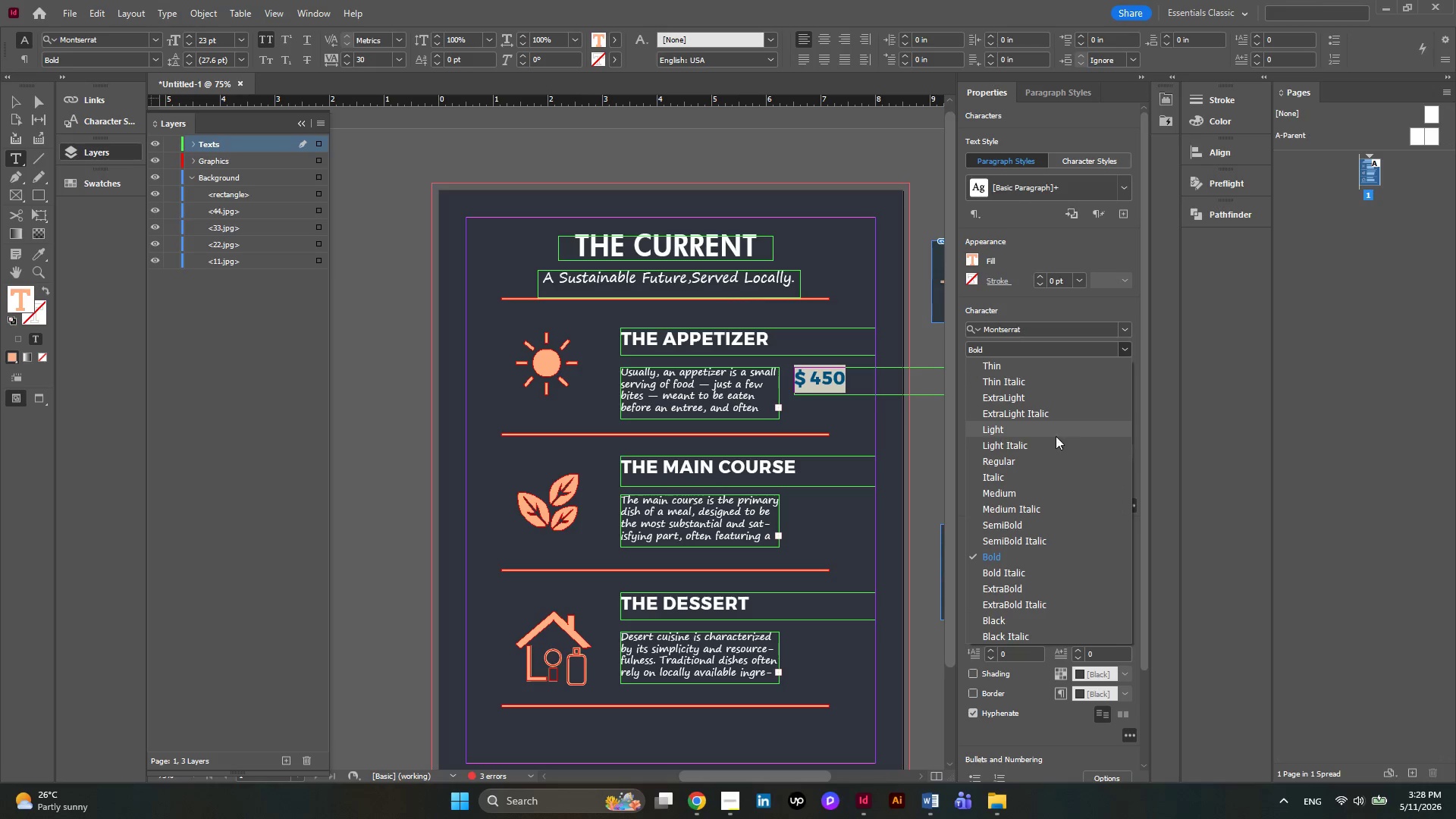 
left_click([1038, 464])
 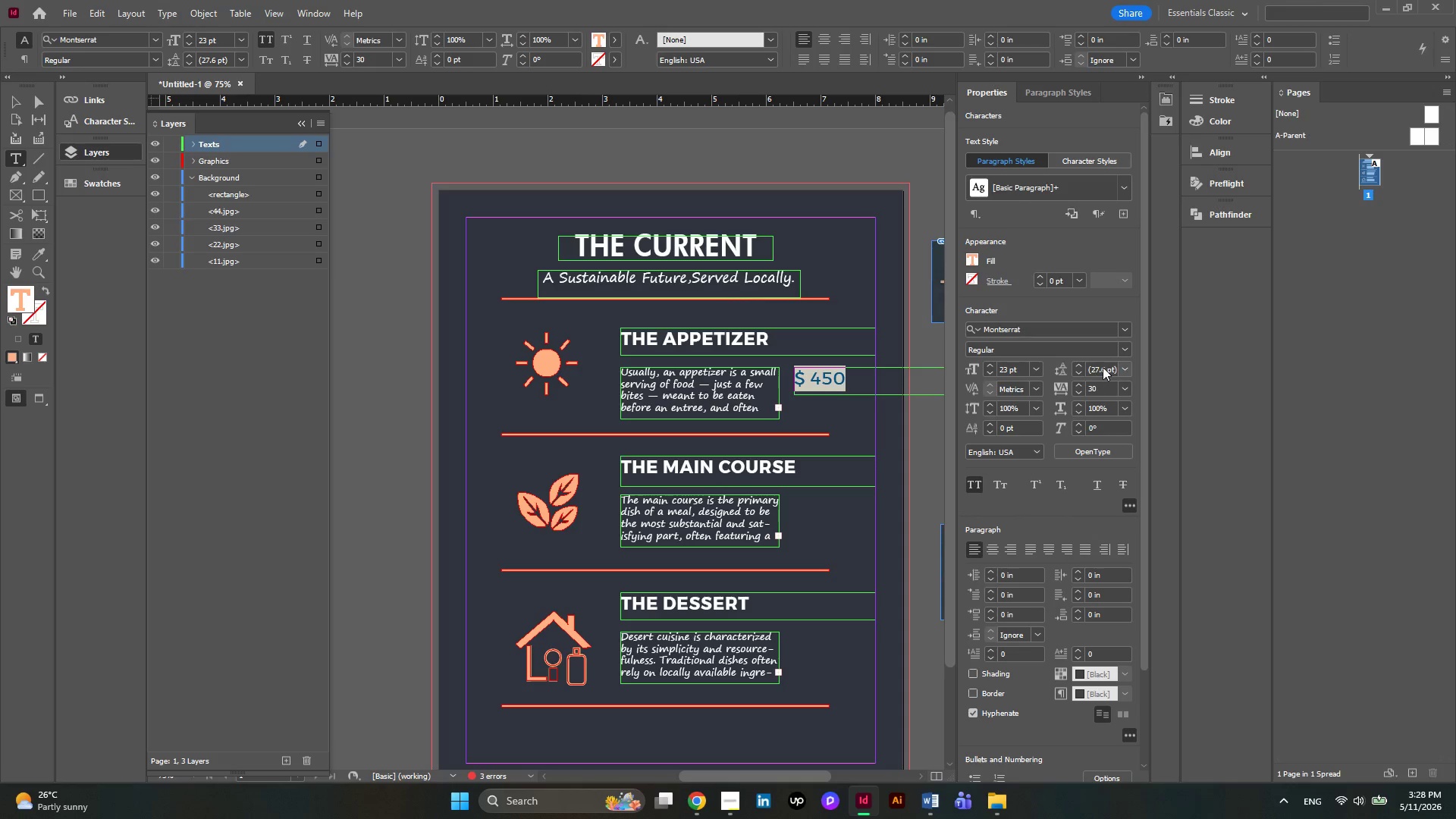 
double_click([1117, 349])
 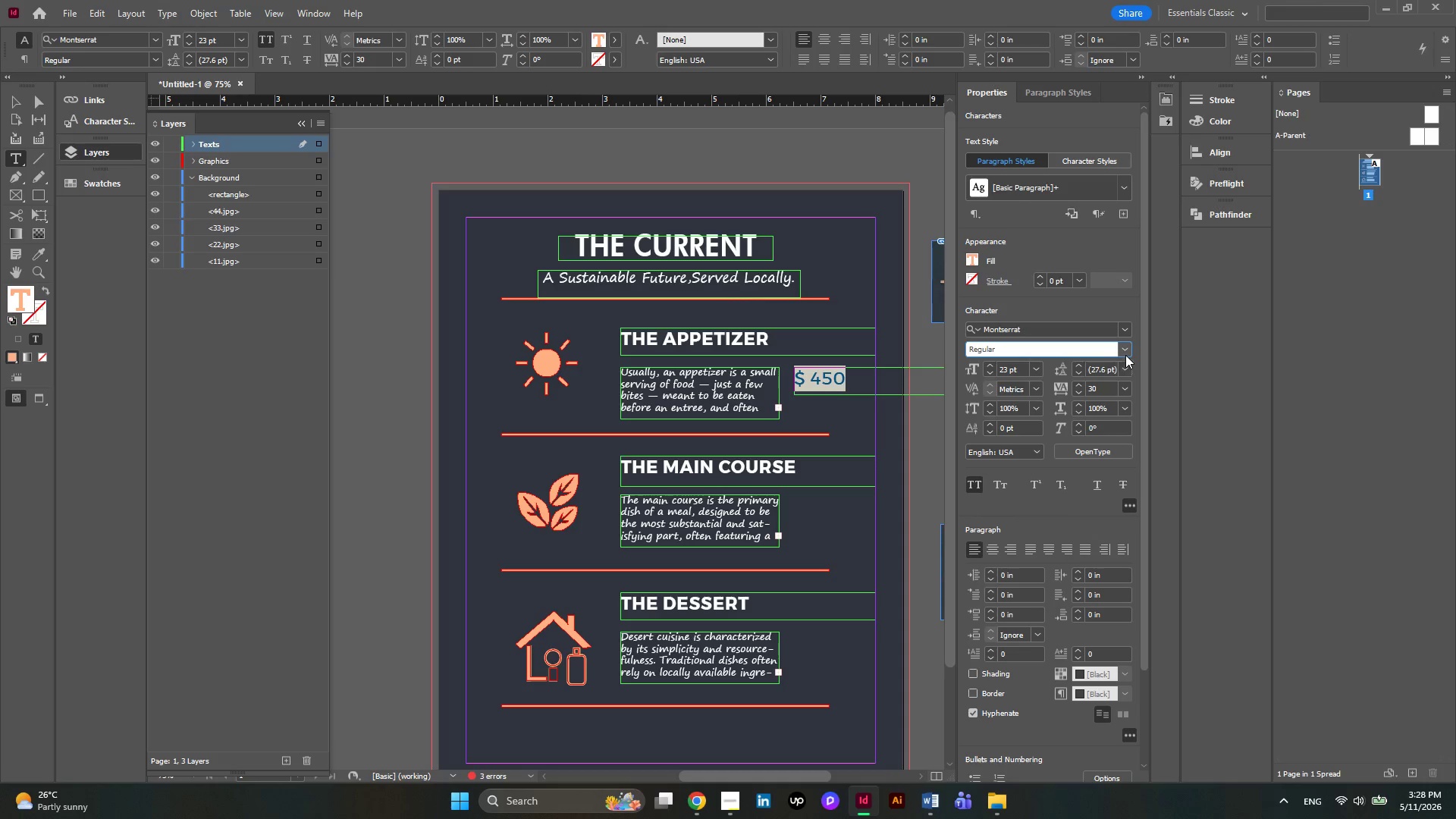 
left_click([1125, 355])
 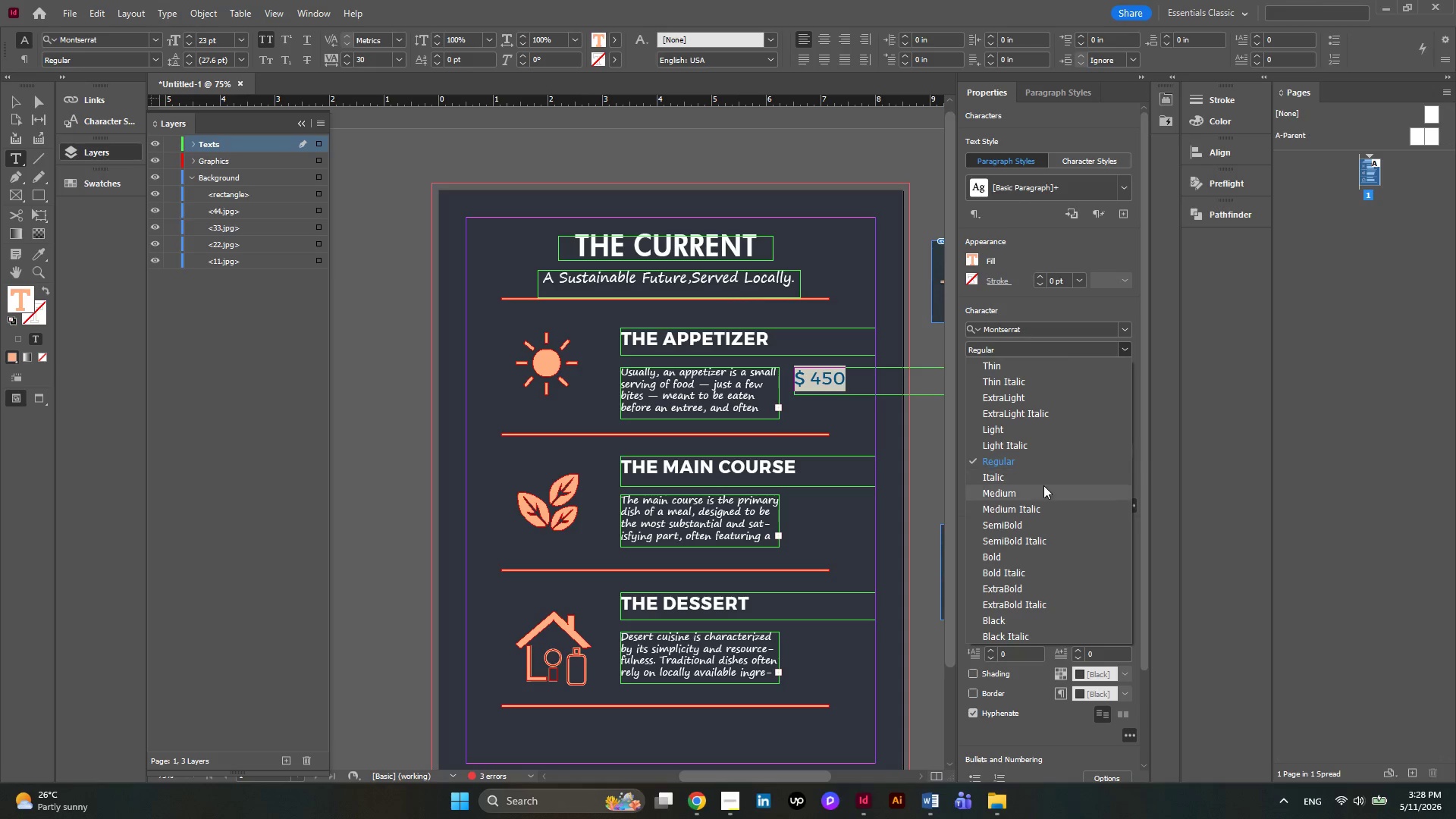 
left_click([1040, 496])
 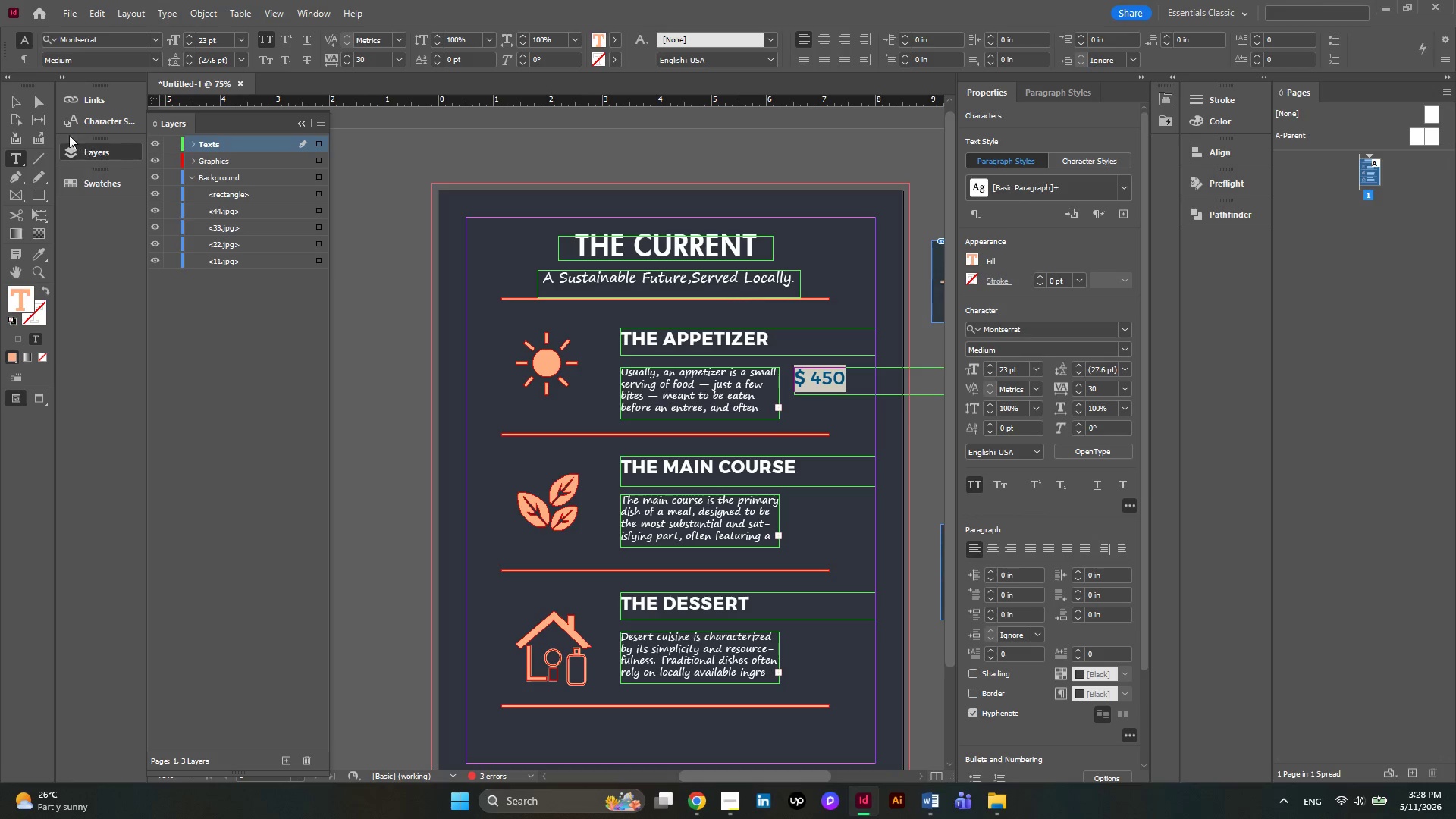 
left_click([12, 106])
 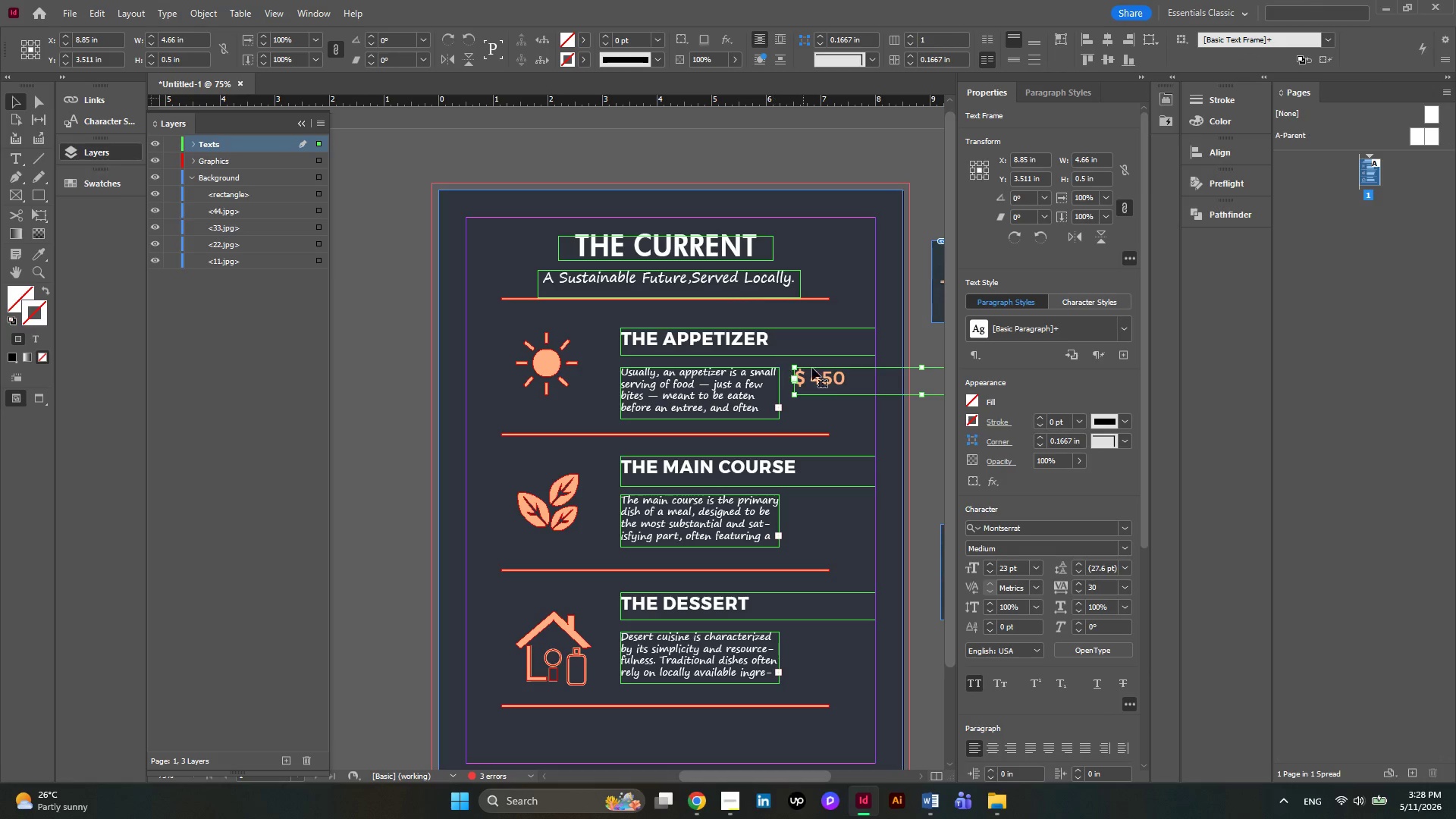 
left_click([835, 376])
 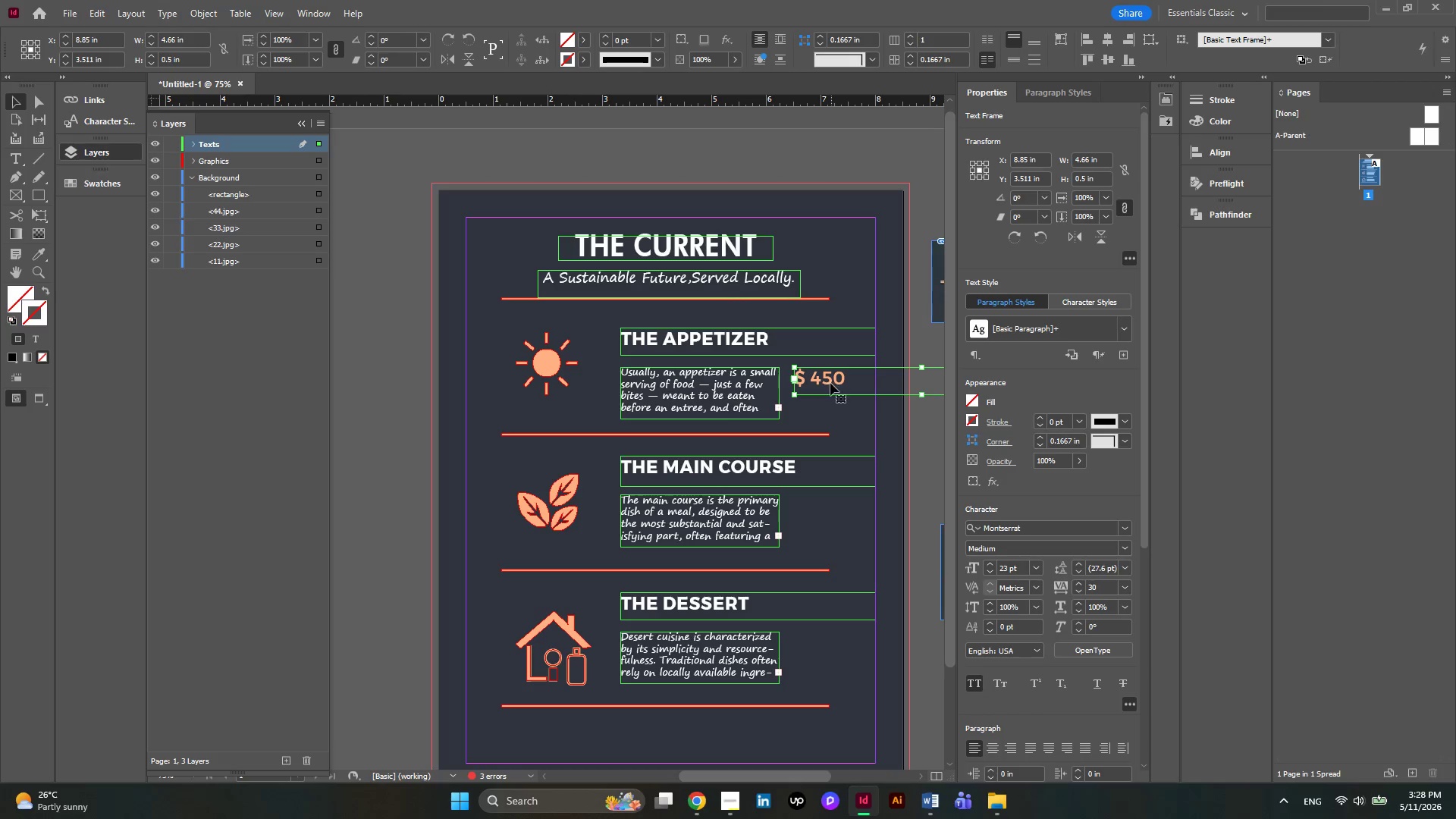 
hold_key(key=ControlLeft, duration=0.61)
scroll: coordinate [805, 388], scroll_direction: down, amount: 4.0
 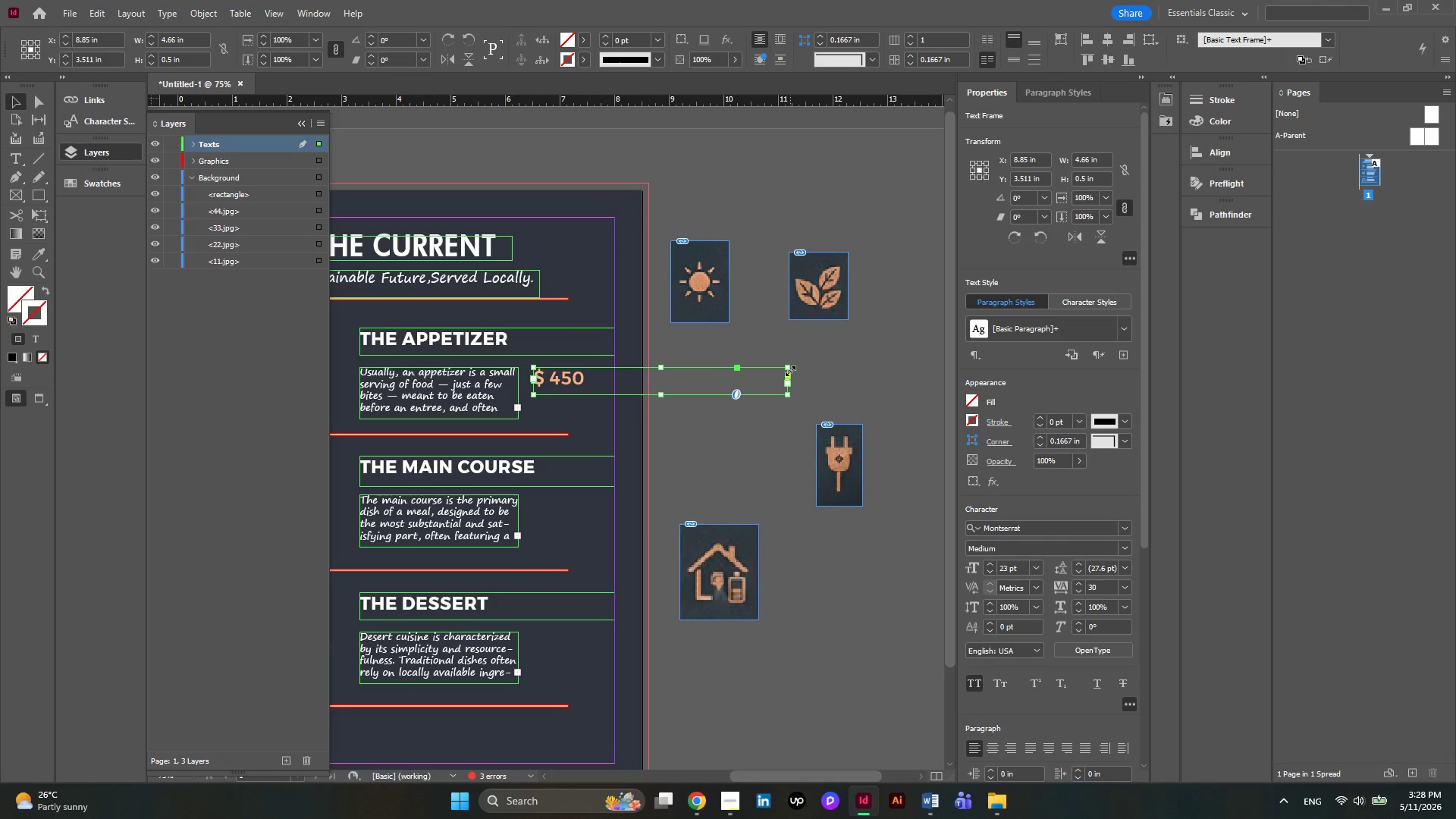 
left_click_drag(start_coordinate=[790, 370], to_coordinate=[615, 372])
 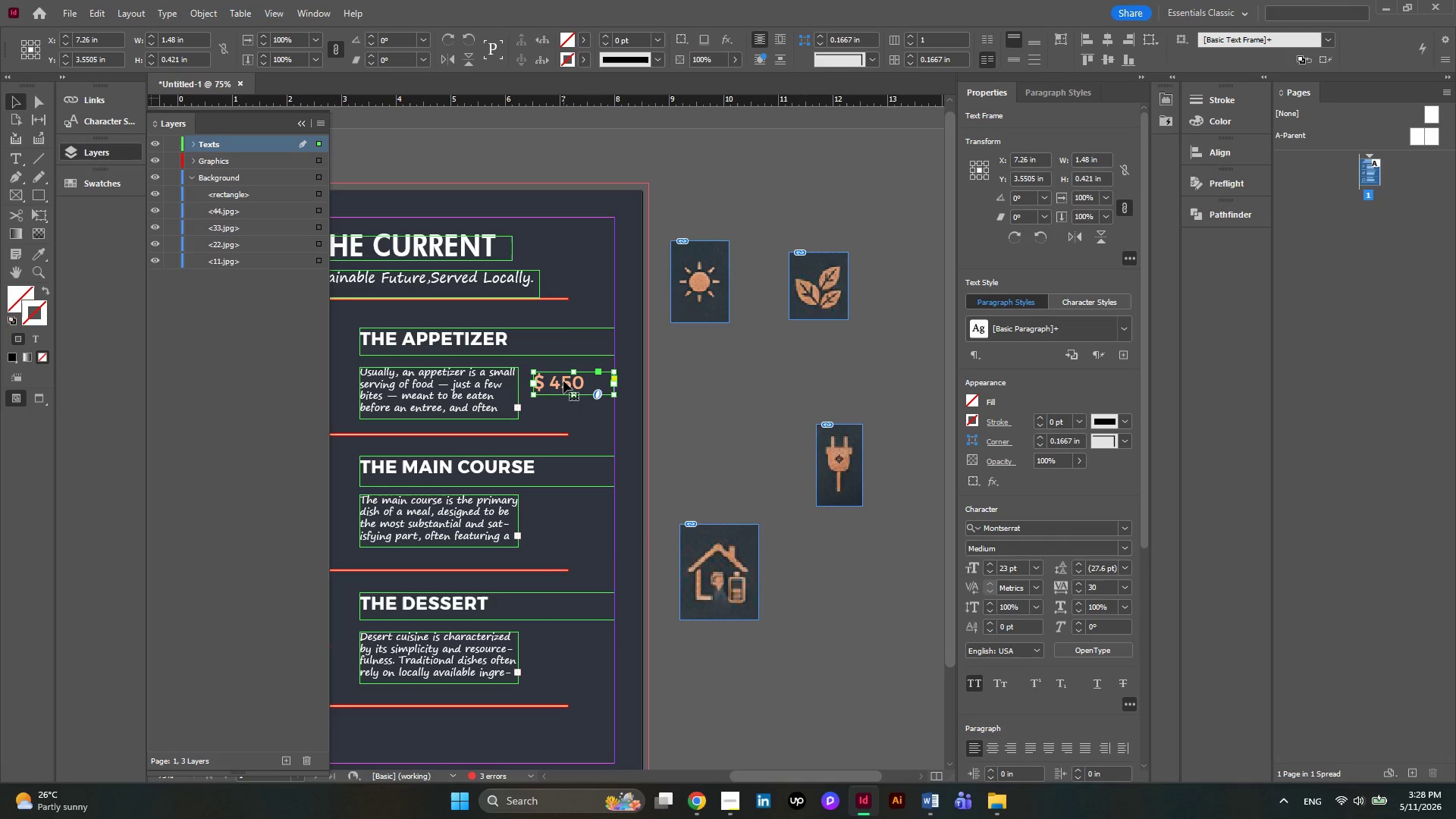 
left_click_drag(start_coordinate=[563, 381], to_coordinate=[563, 513])